 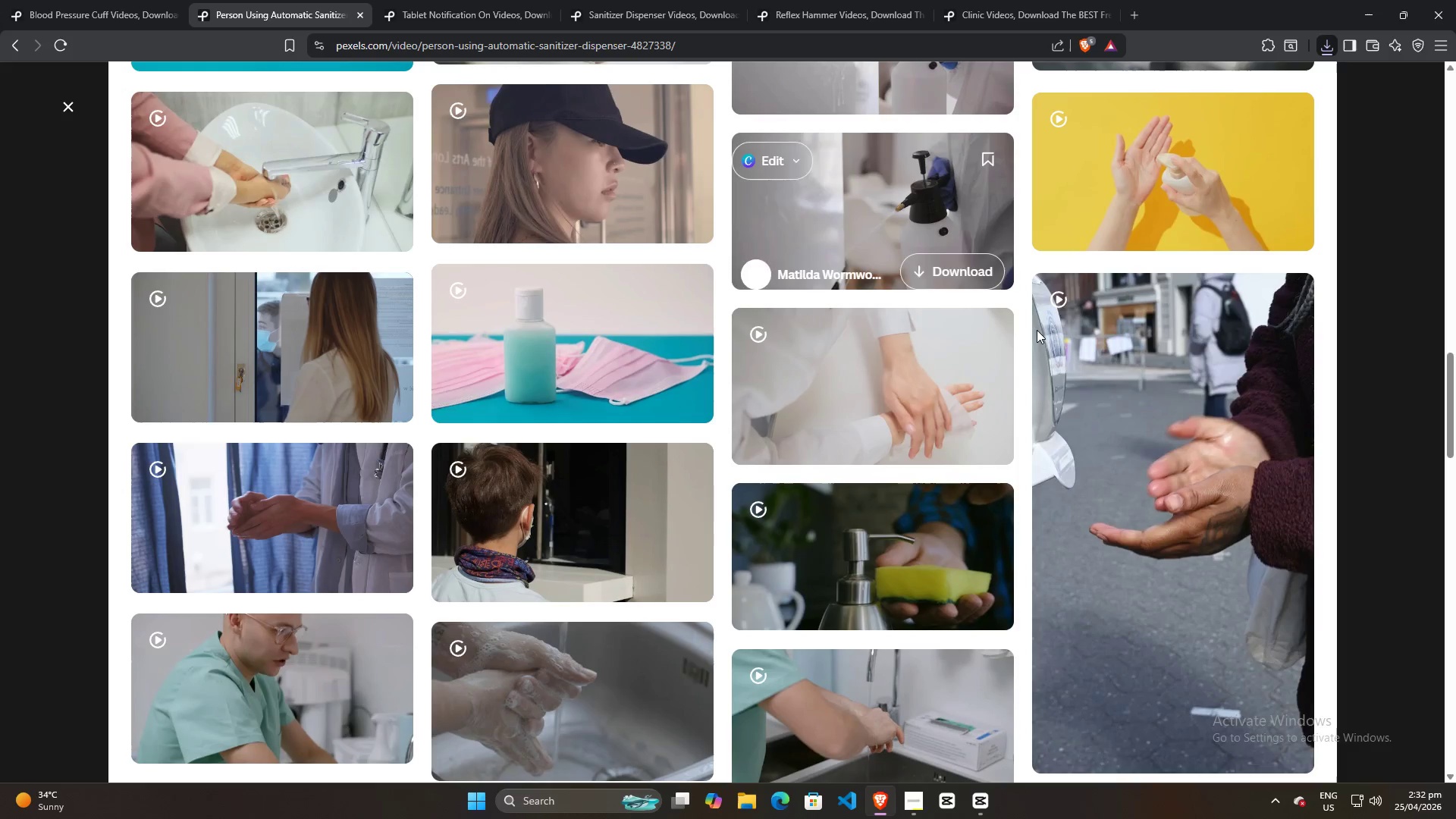 
scroll: coordinate [902, 552], scroll_direction: down, amount: 60.0
 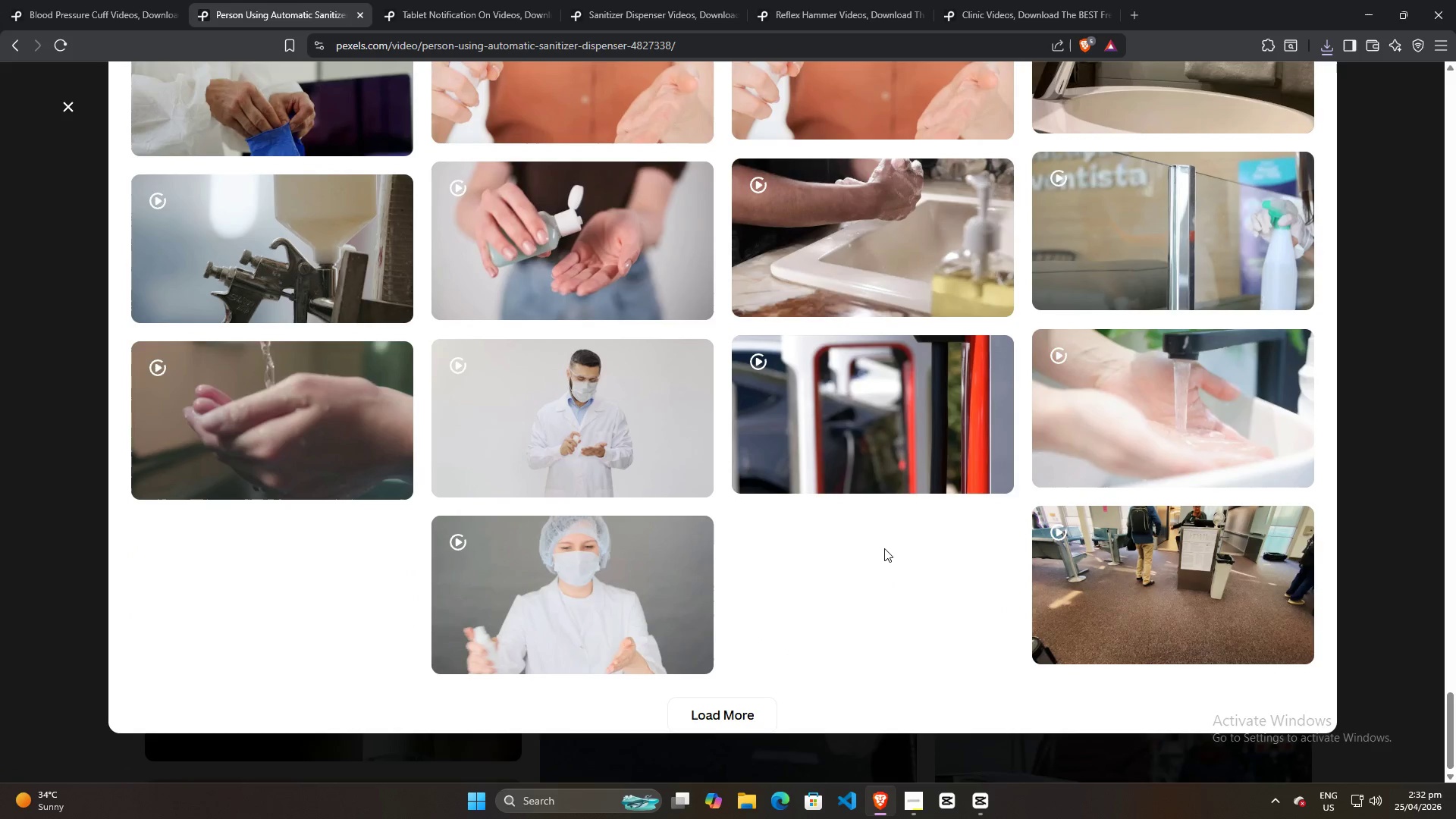 
left_click([971, 802])
 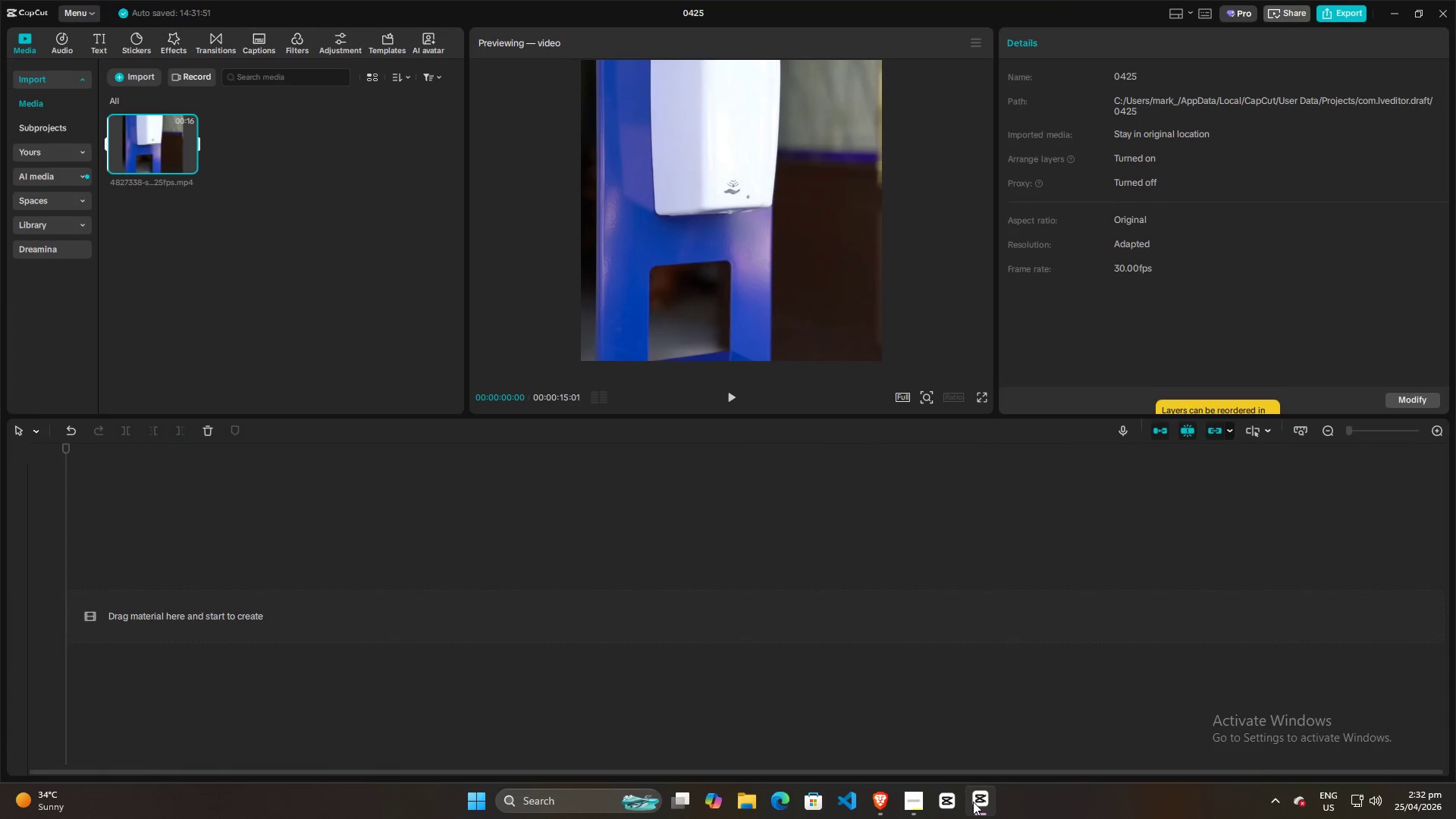 
left_click([974, 802])
 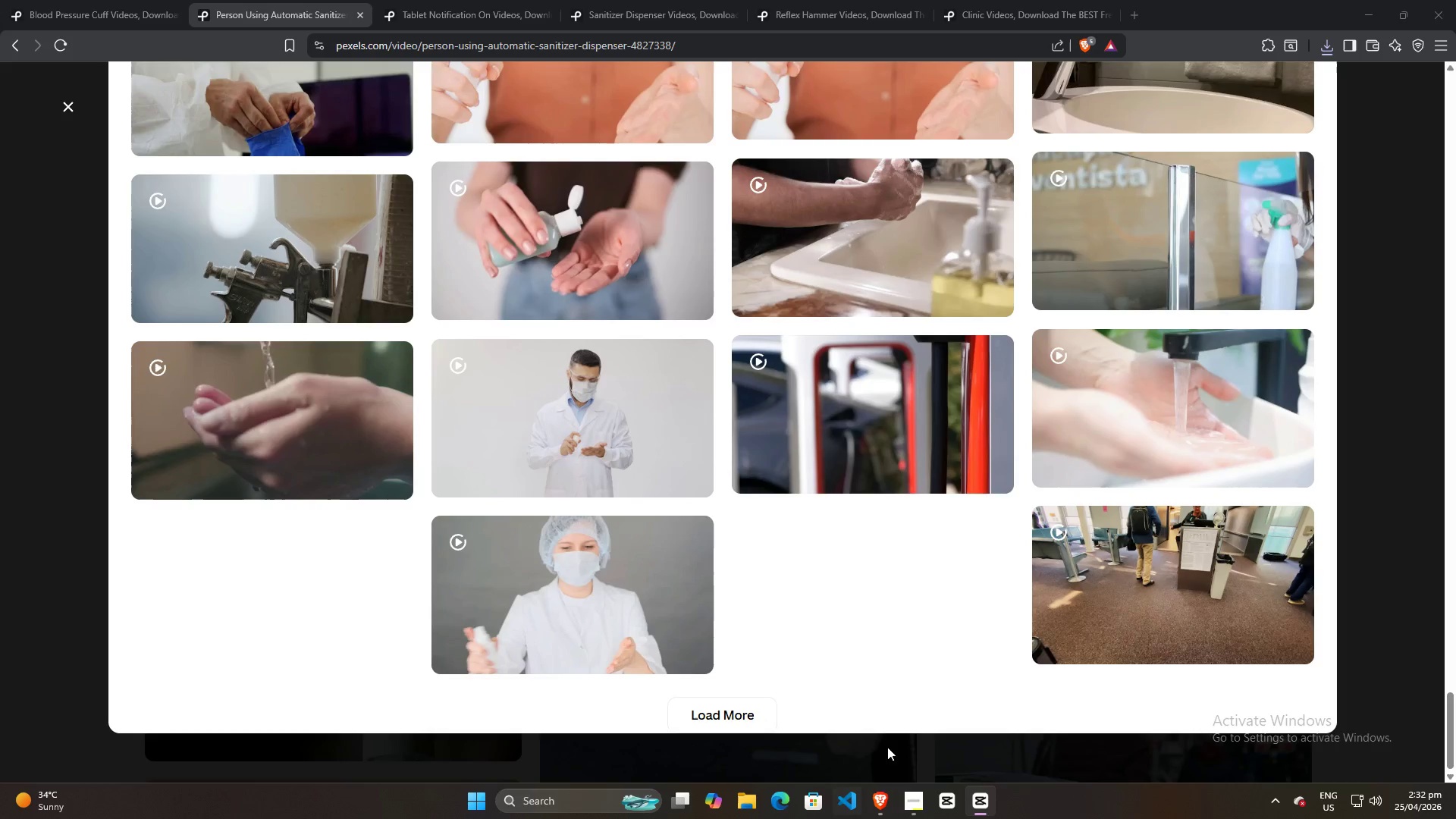 
scroll: coordinate [897, 544], scroll_direction: down, amount: 5.0
 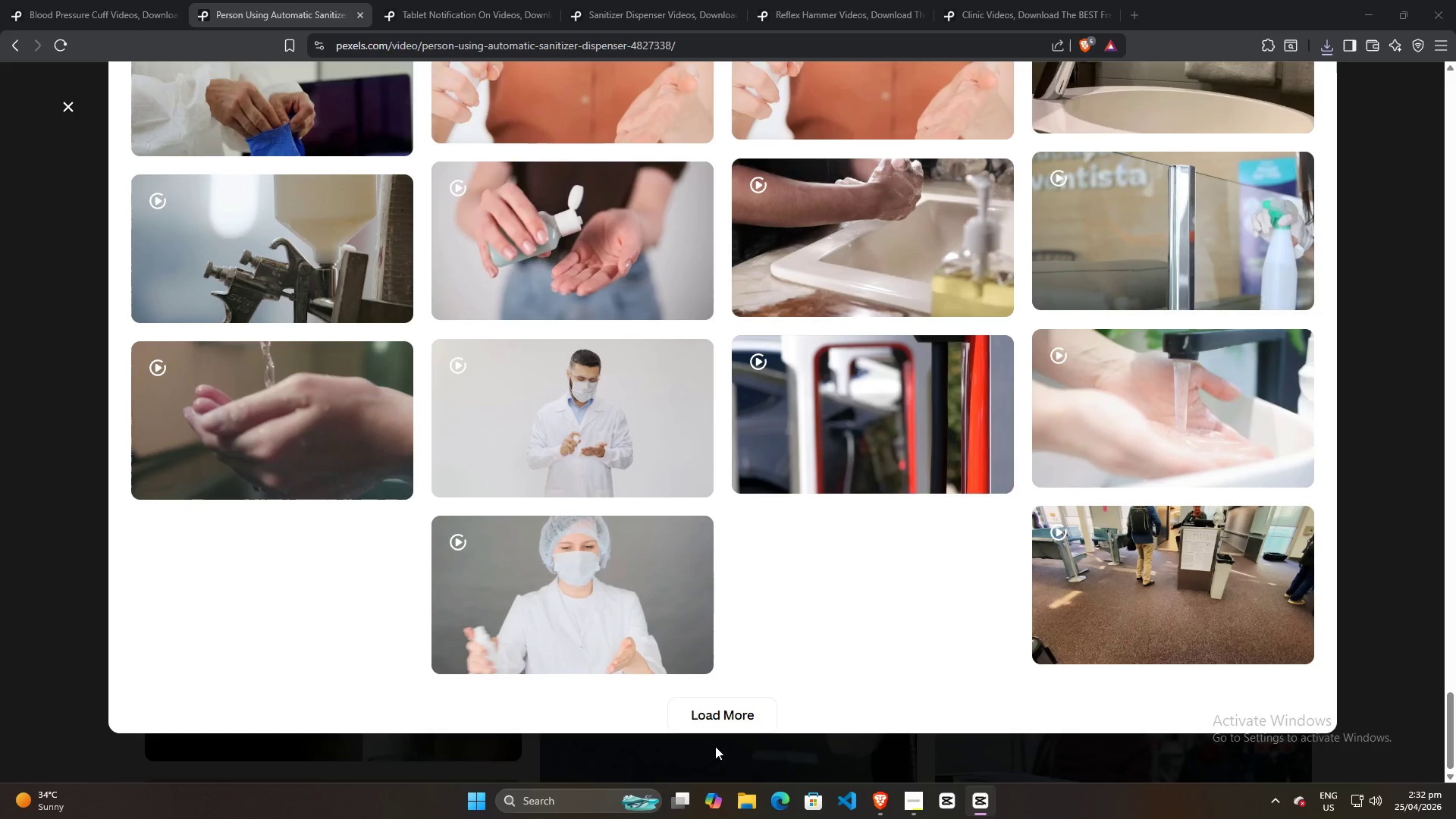 
left_click([717, 716])
 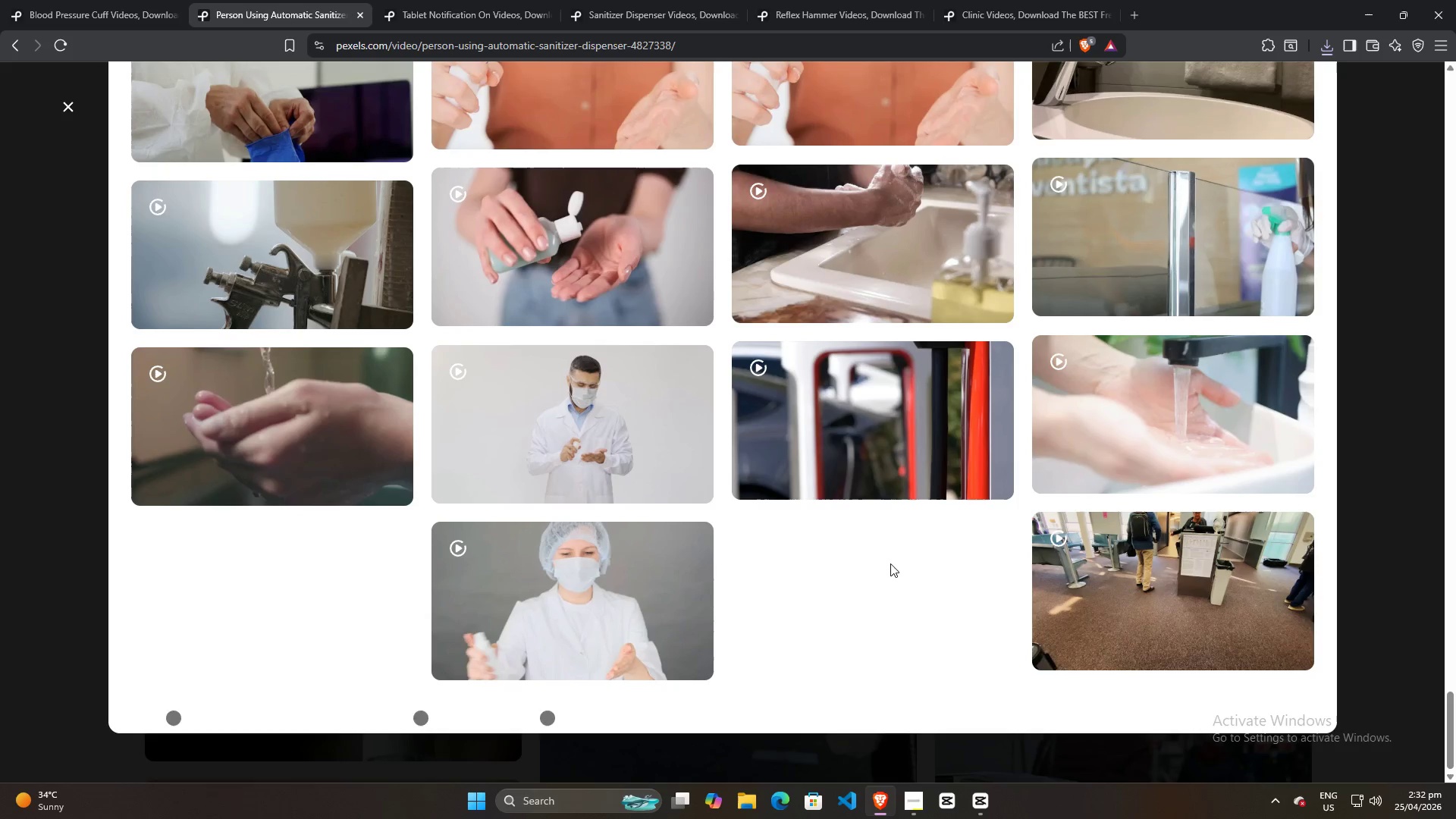 
scroll: coordinate [863, 531], scroll_direction: down, amount: 24.0
 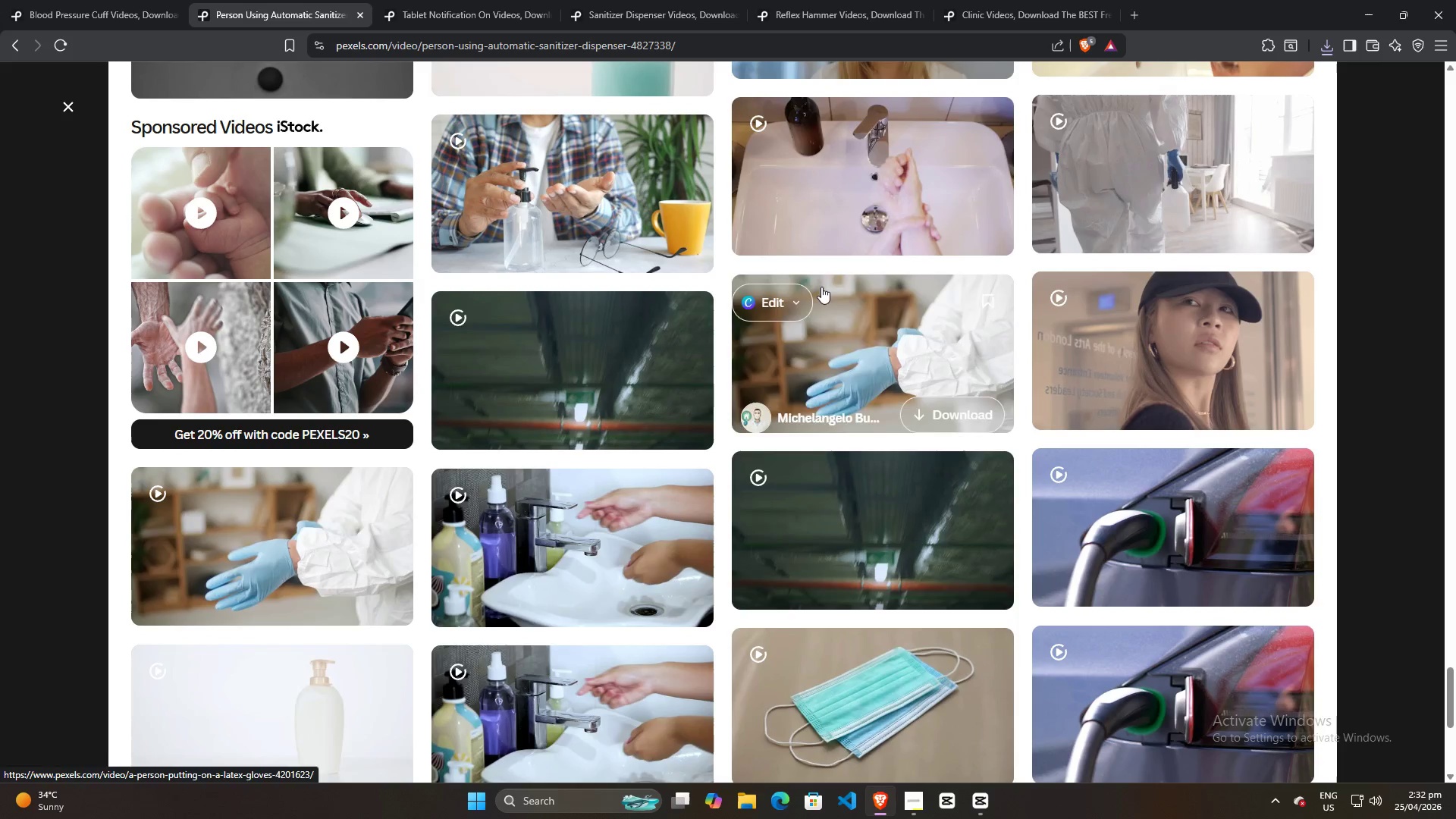 
mouse_move([925, 350])
 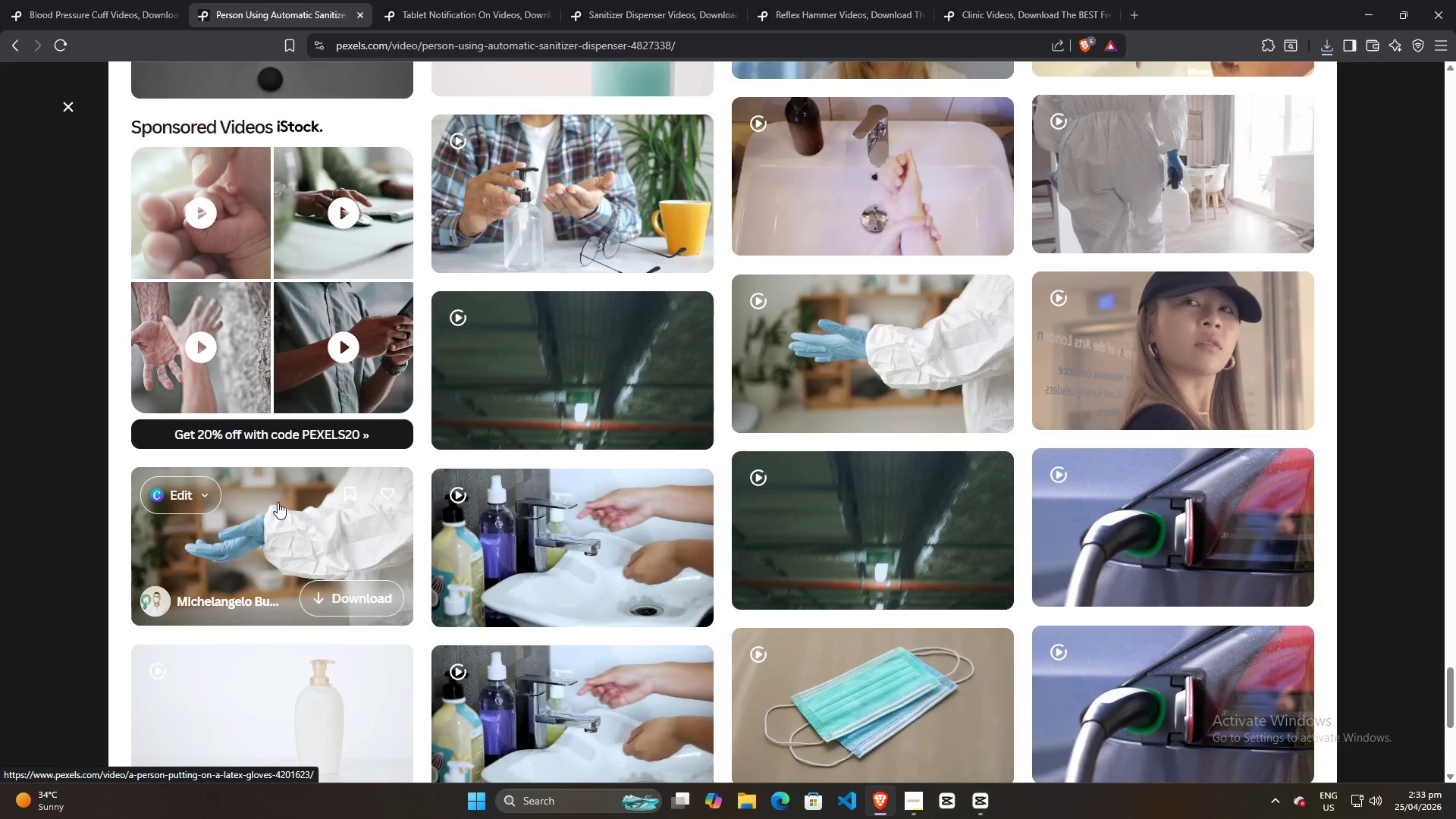 
wait(10.62)
 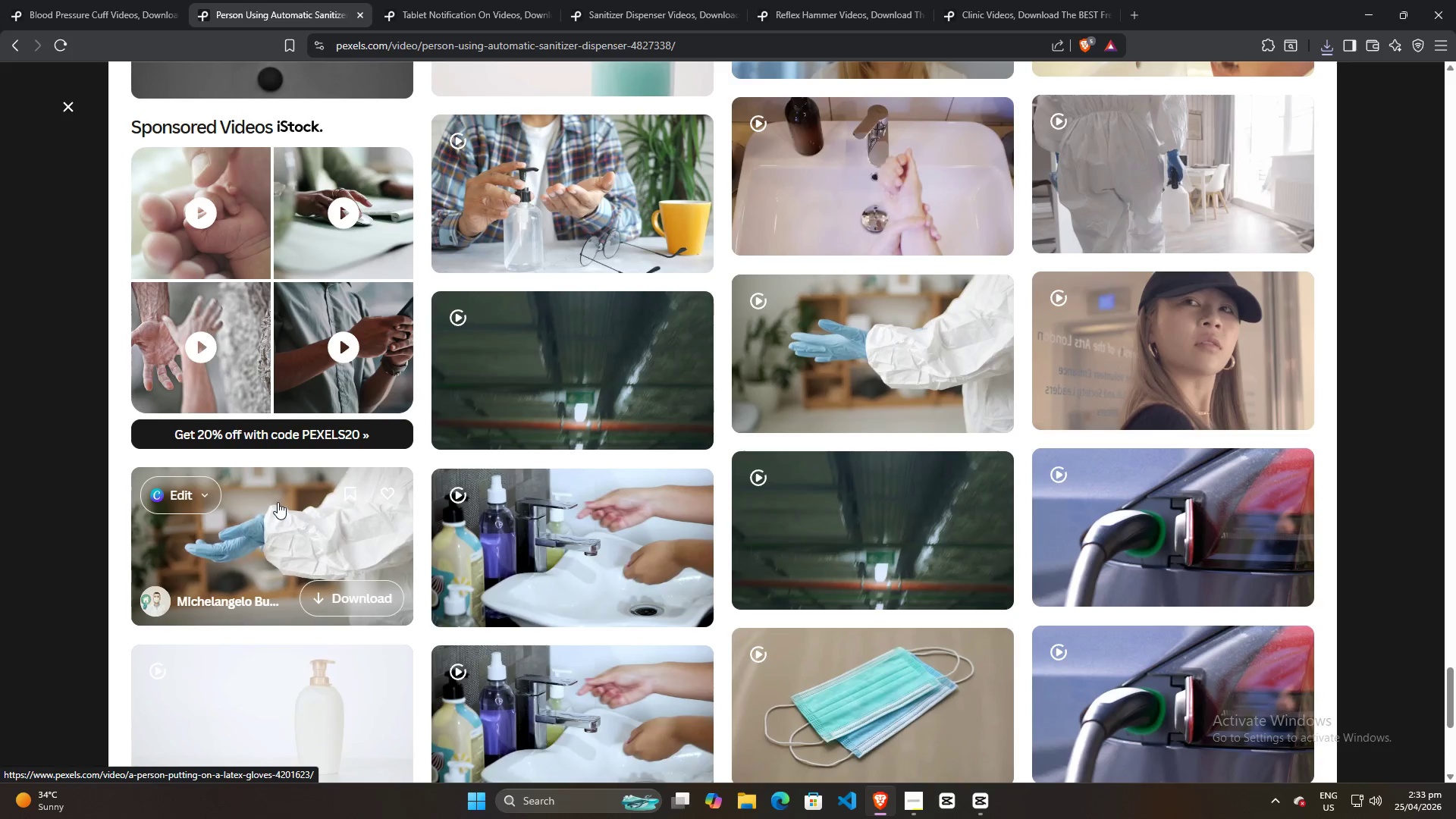 
scroll: coordinate [439, 491], scroll_direction: down, amount: 6.0
 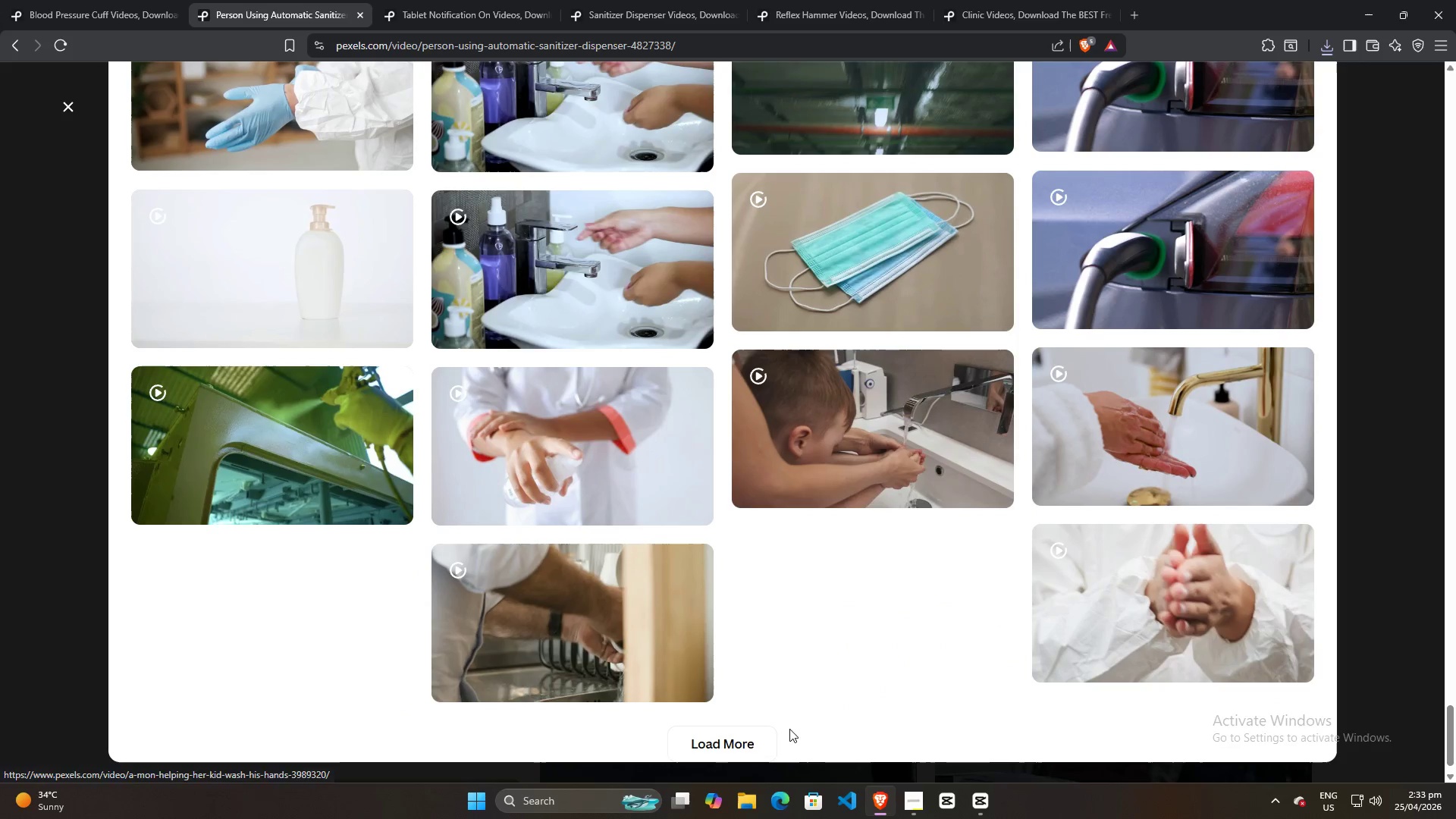 
left_click([742, 727])
 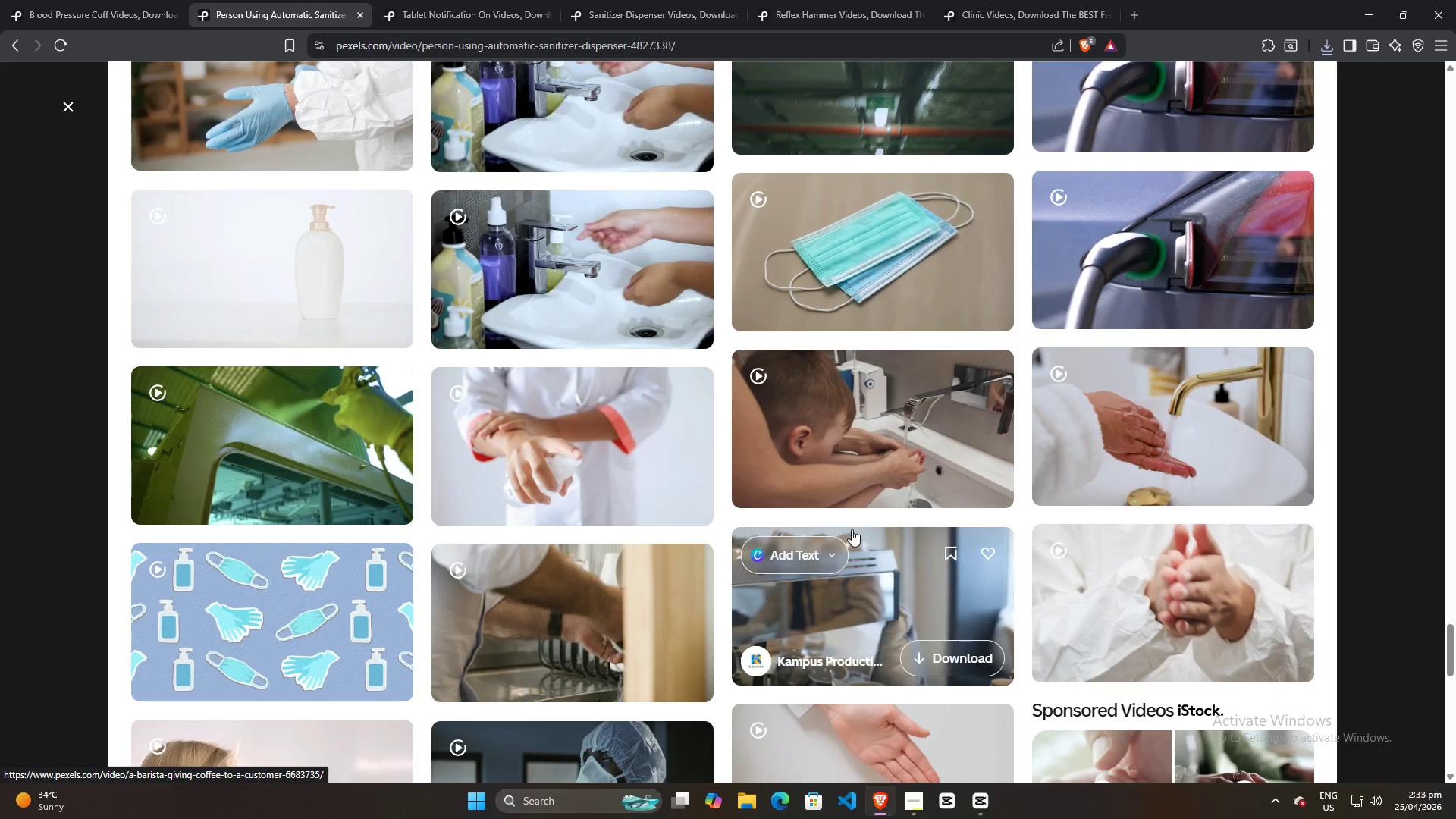 
scroll: coordinate [852, 529], scroll_direction: down, amount: 6.0
 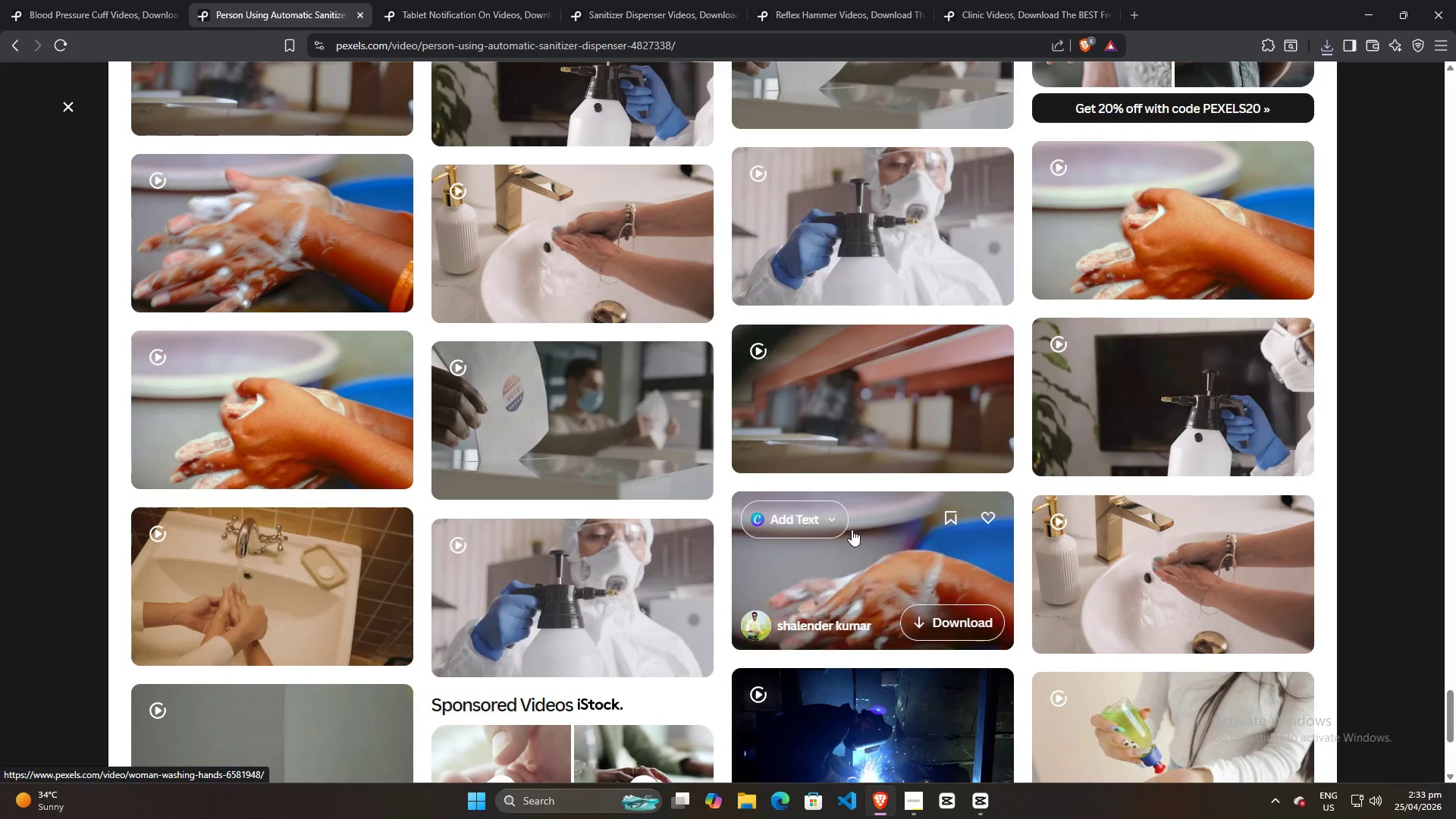 
wait(9.66)
 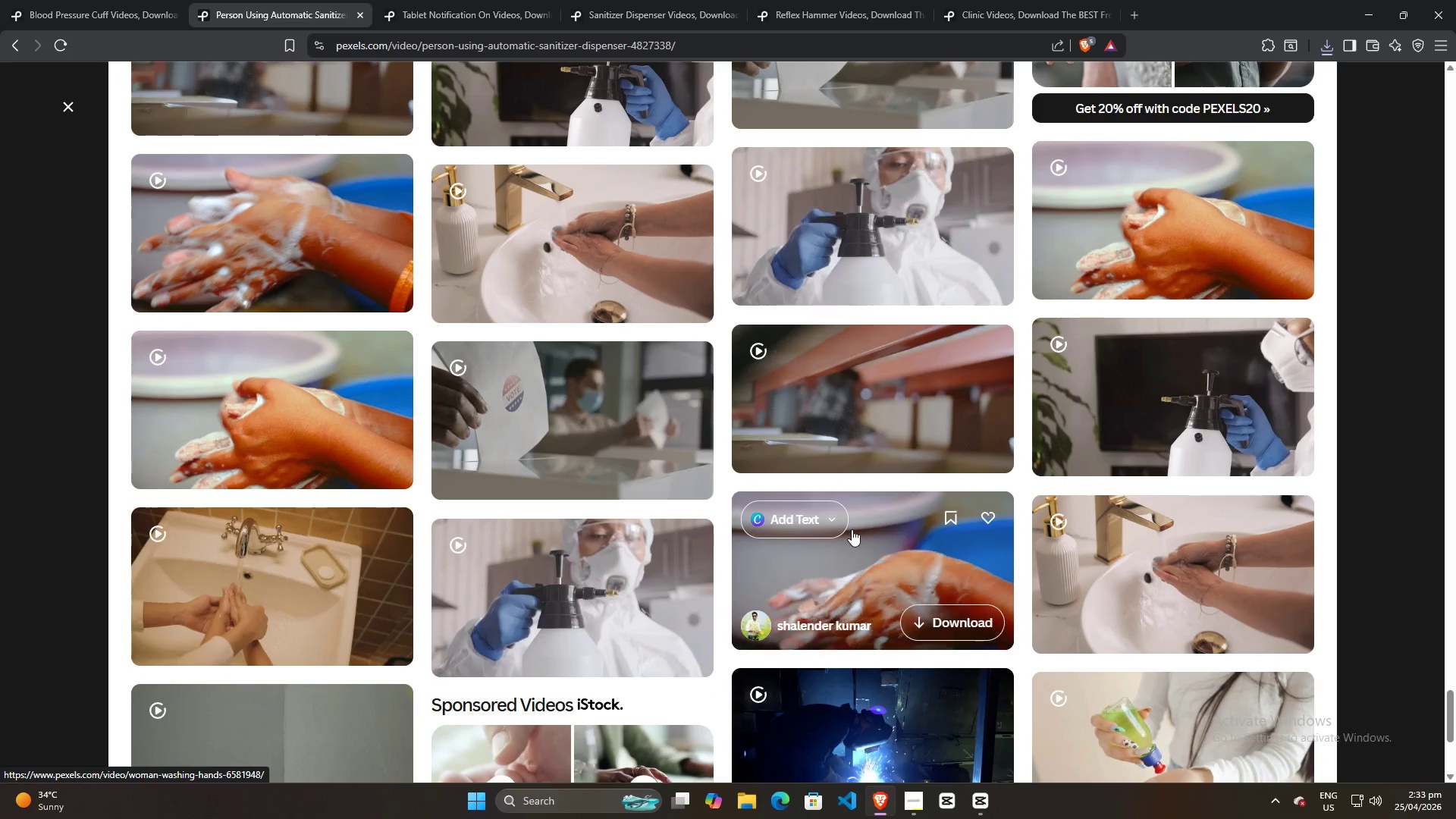 
left_click([438, 0])
 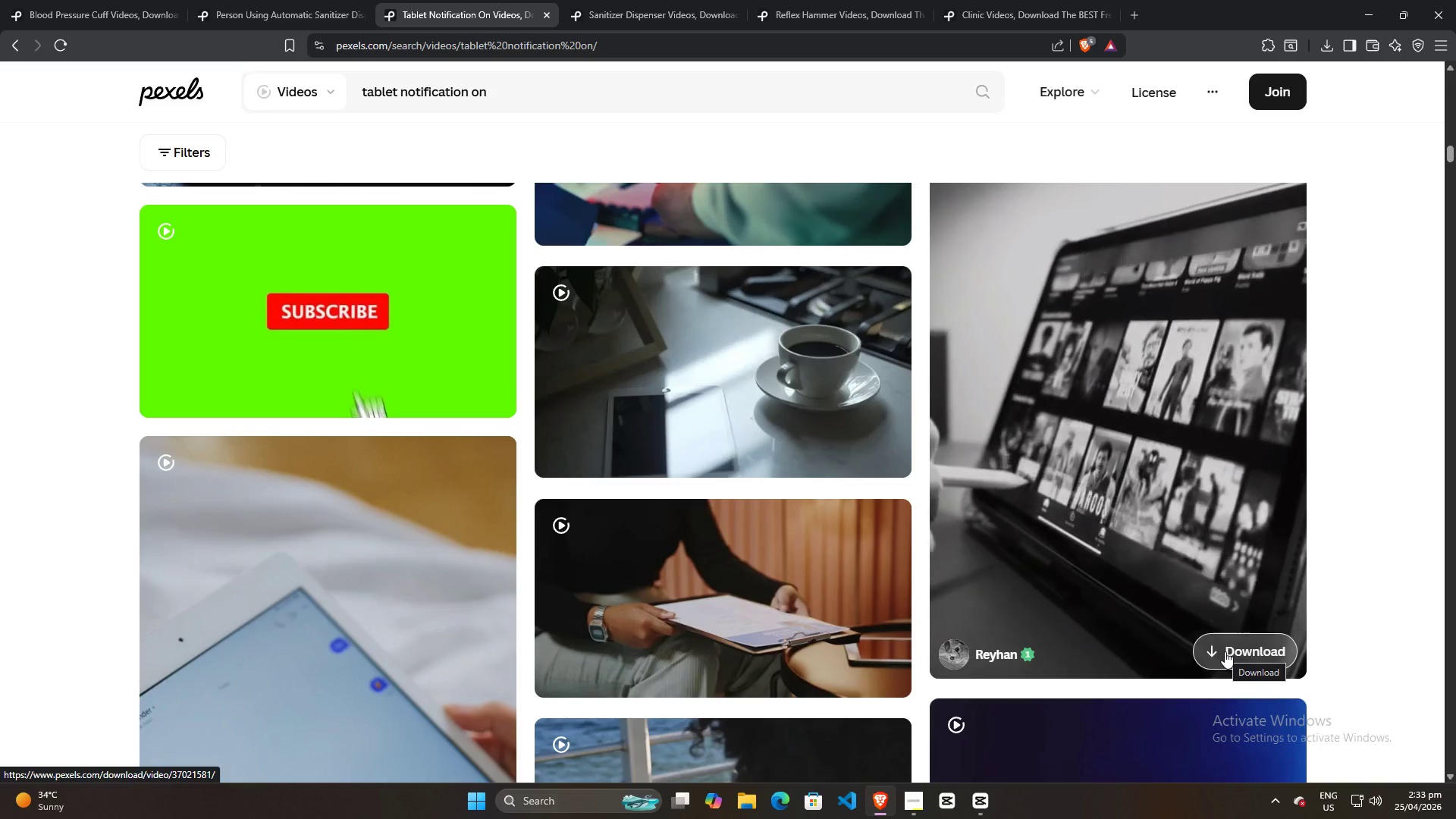 
left_click([1225, 651])
 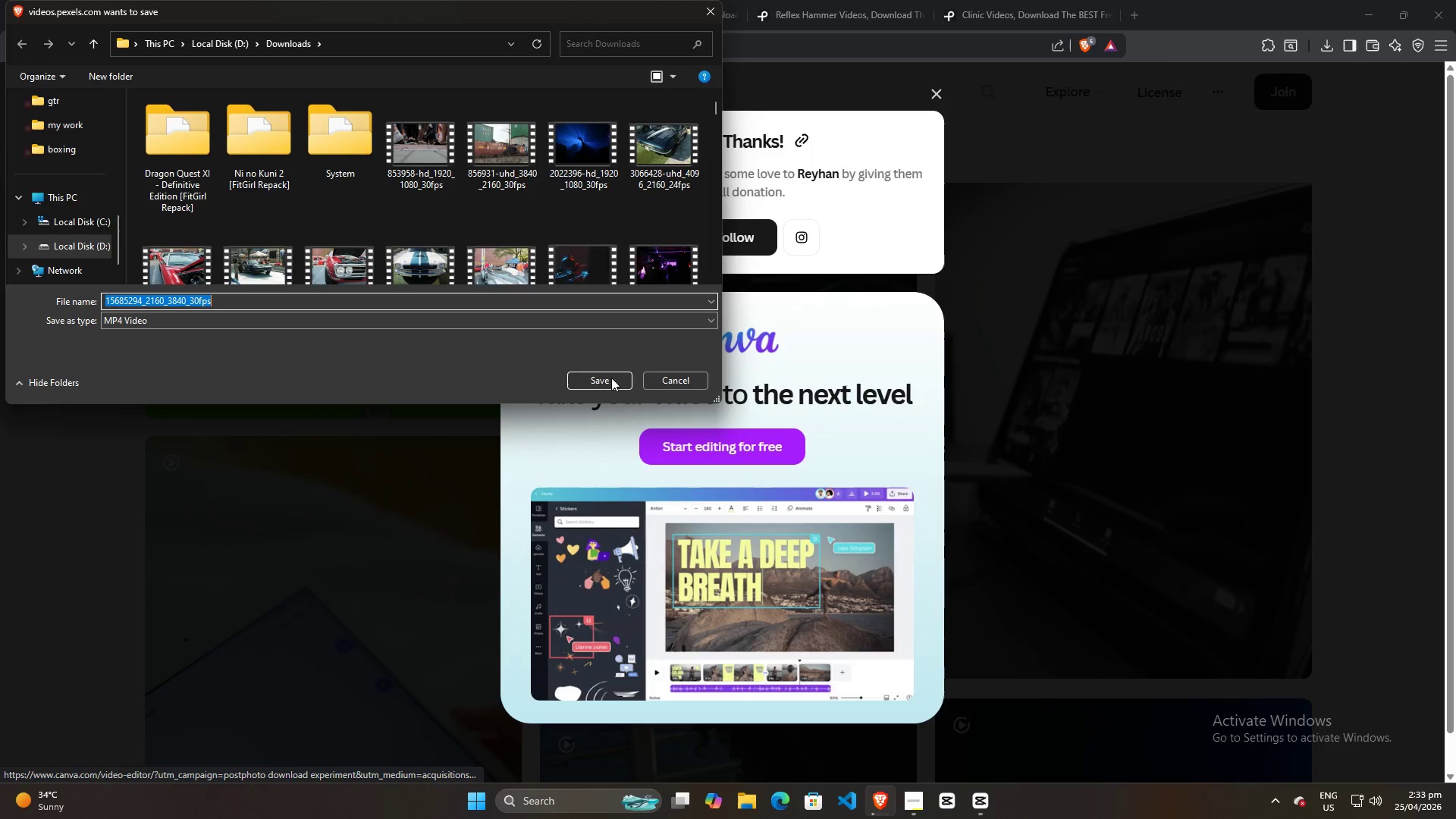 
left_click([603, 383])
 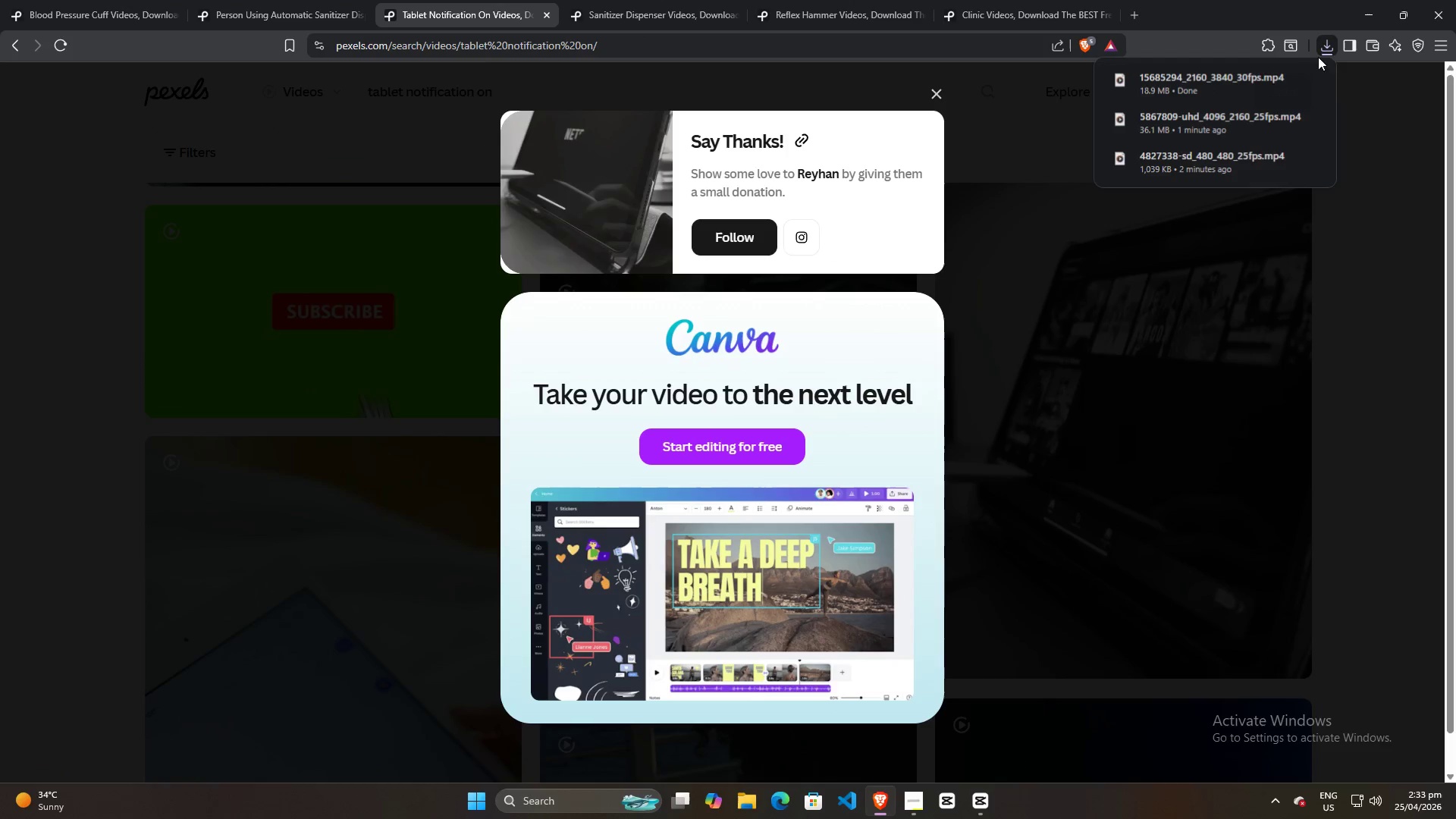 
left_click_drag(start_coordinate=[1172, 85], to_coordinate=[251, 247])
 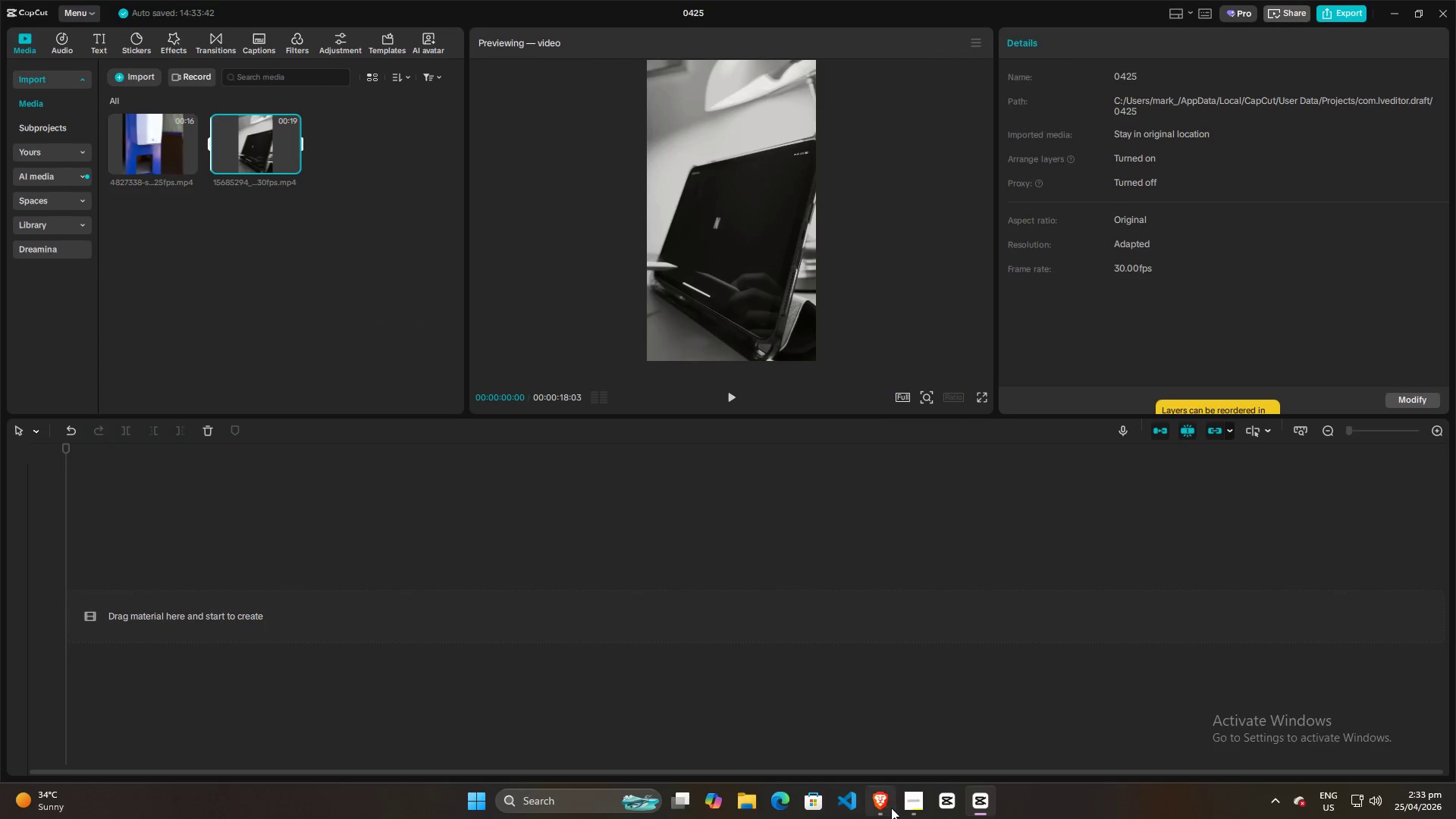 
left_click([881, 803])
 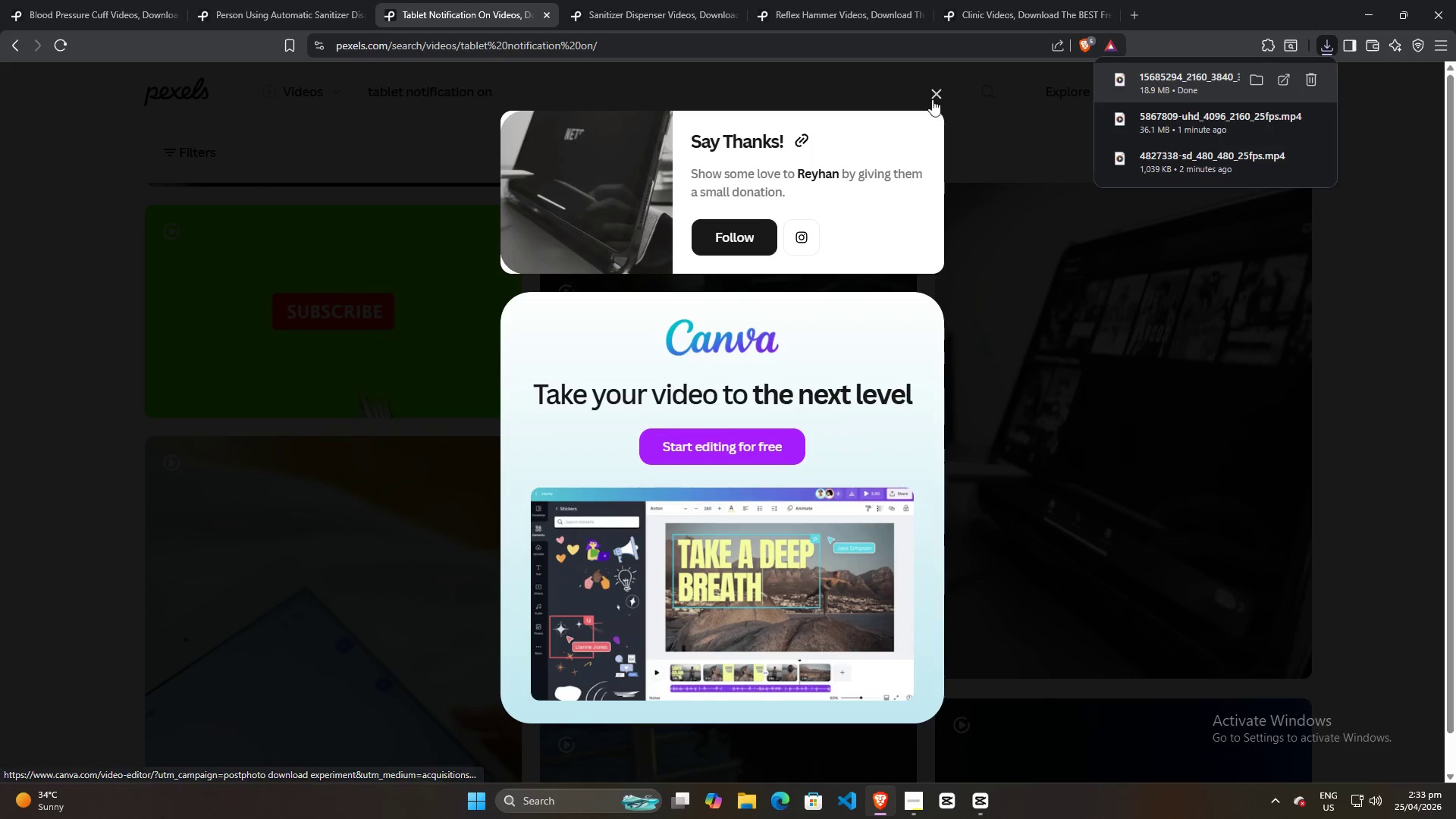 
left_click([934, 97])
 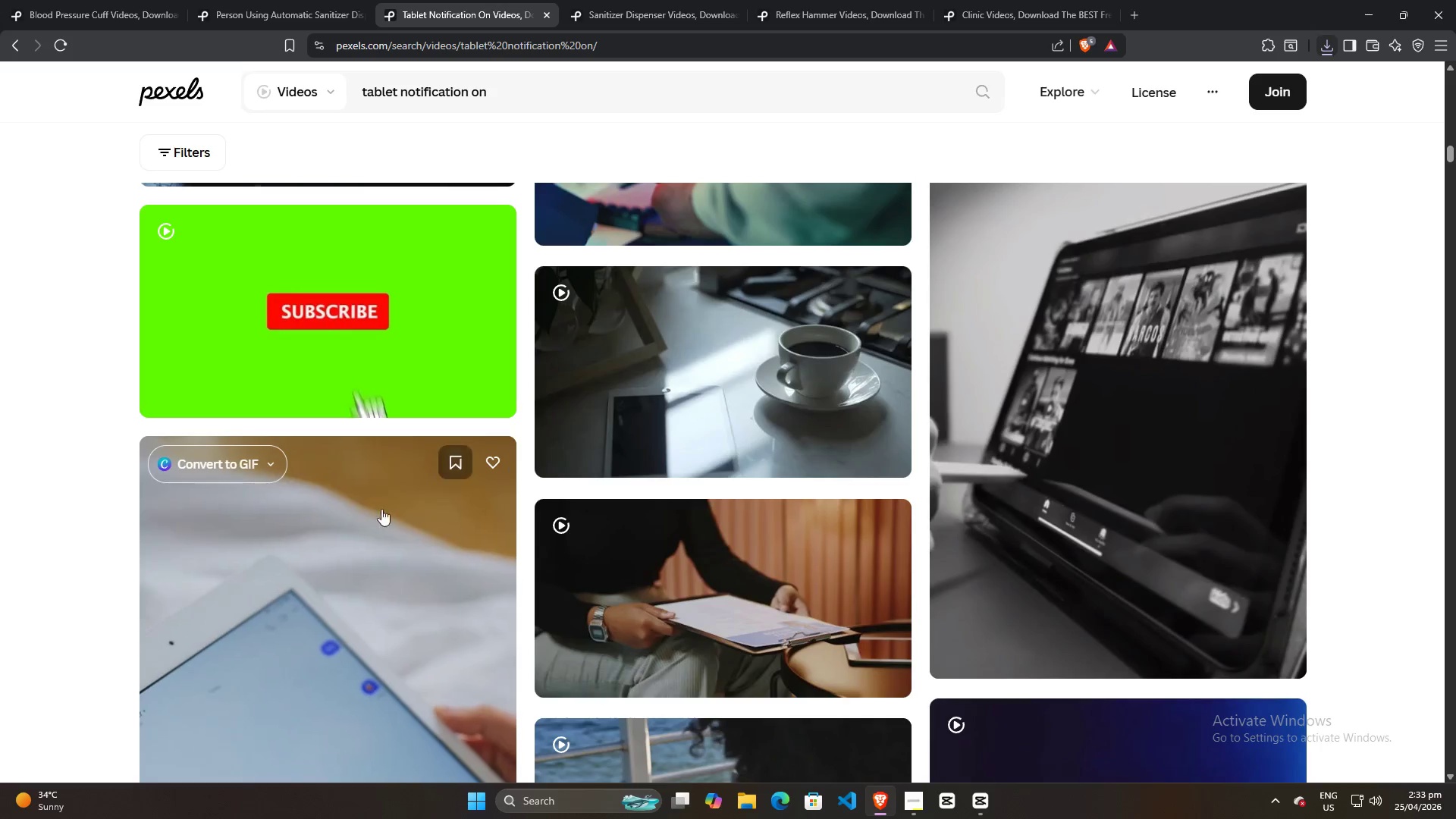 
scroll: coordinate [365, 568], scroll_direction: down, amount: 3.0
 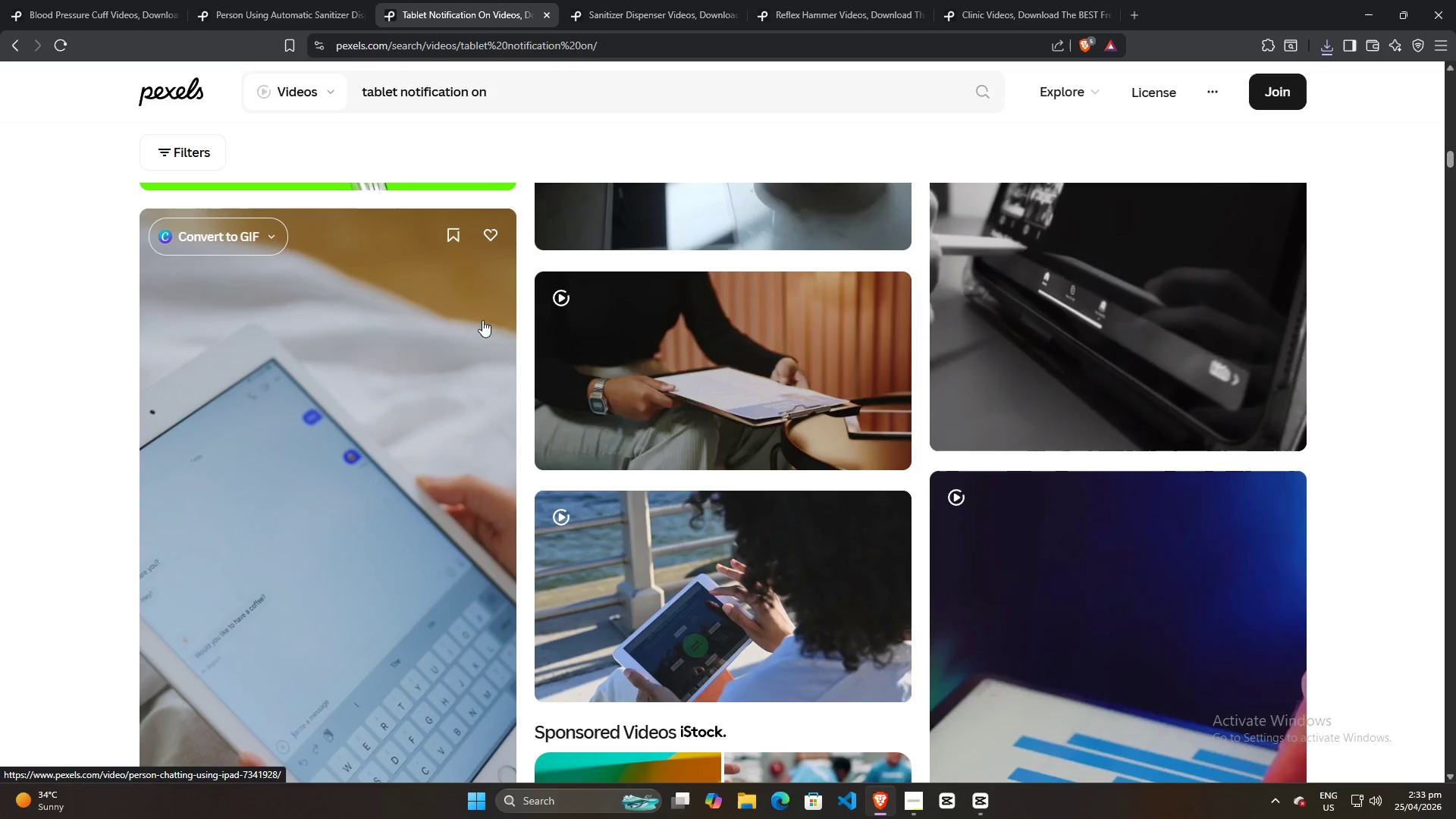 
left_click([612, 0])
 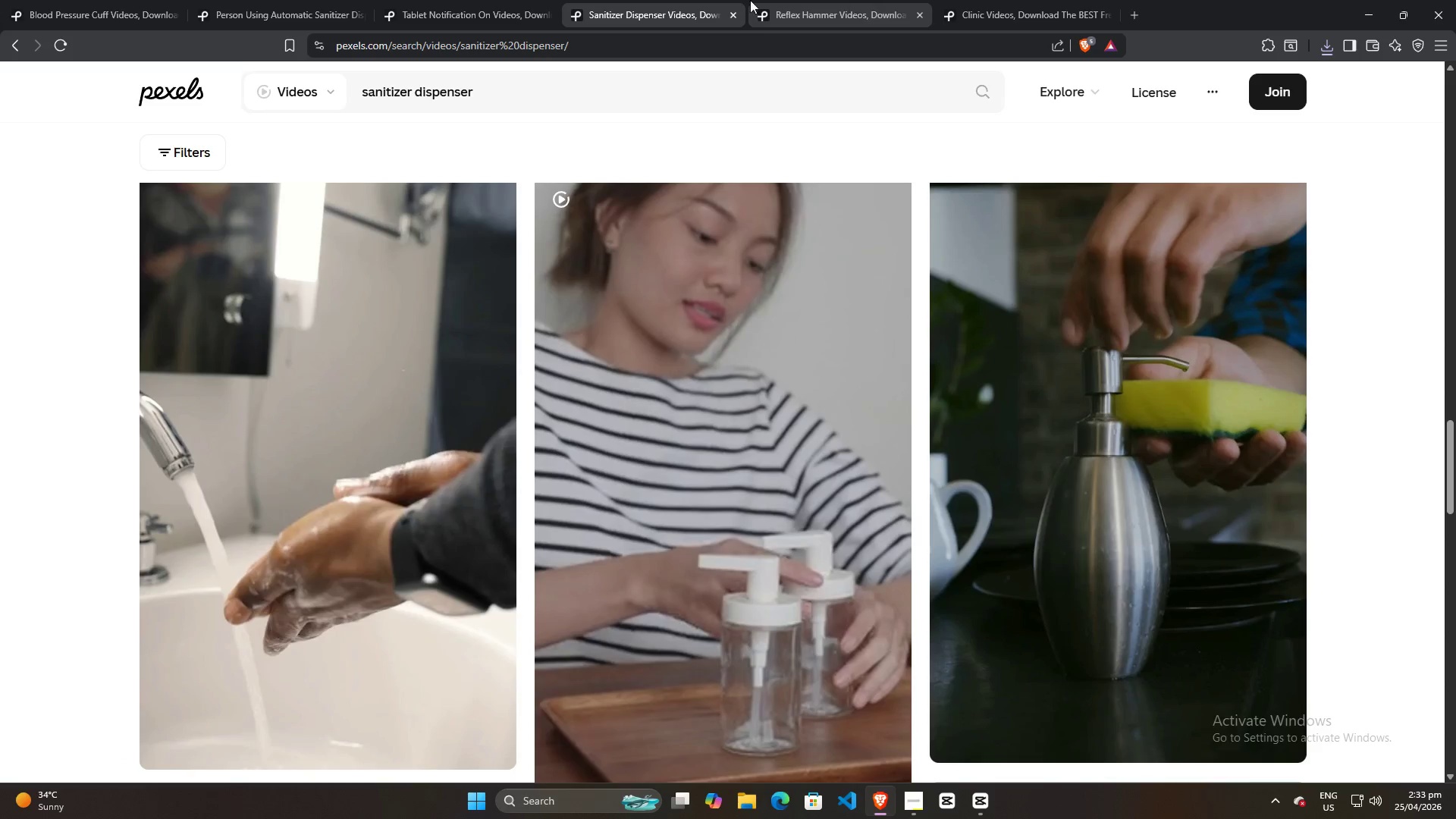 
scroll: coordinate [457, 375], scroll_direction: up, amount: 3.0
 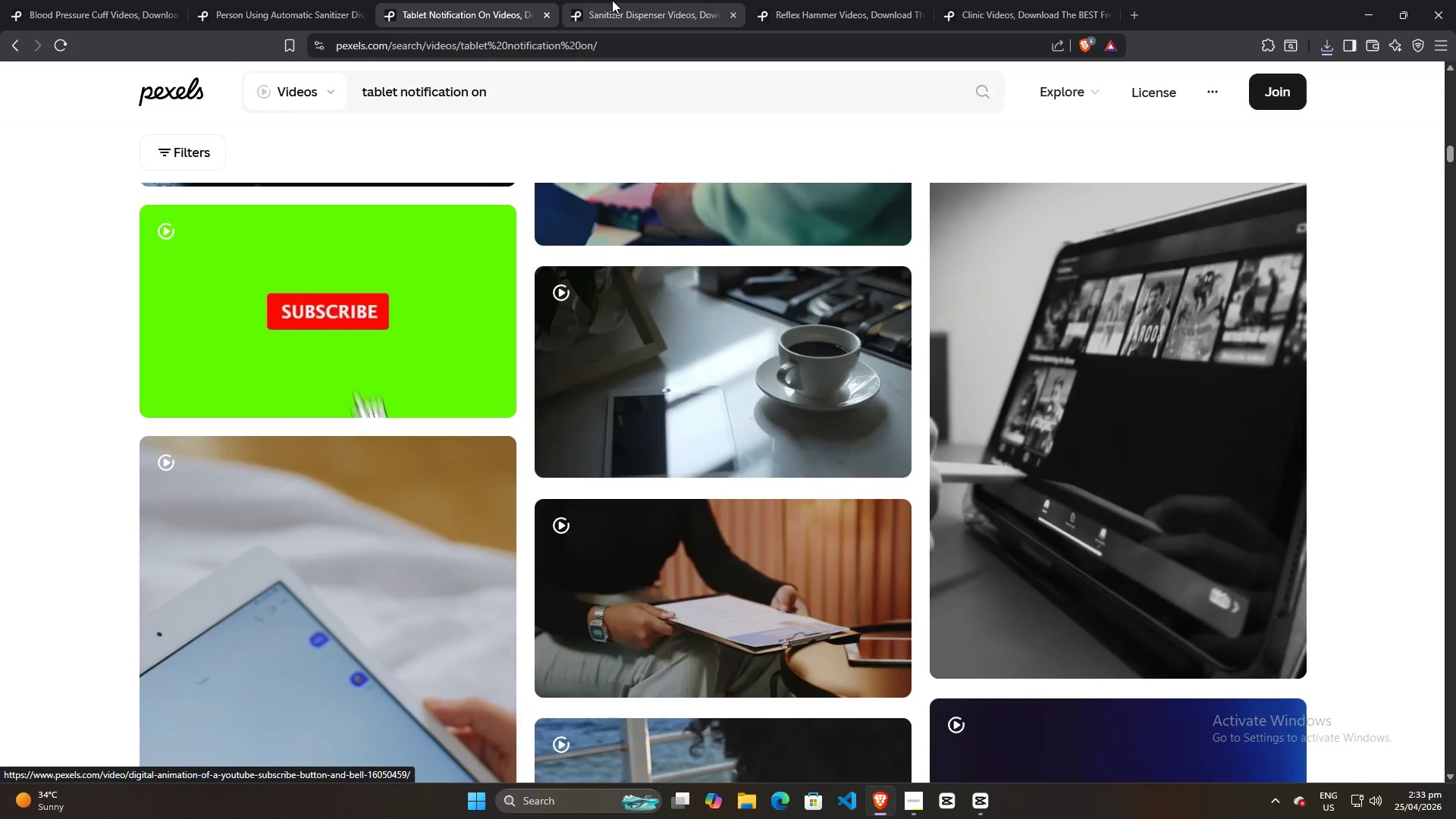 
left_click([66, 0])
 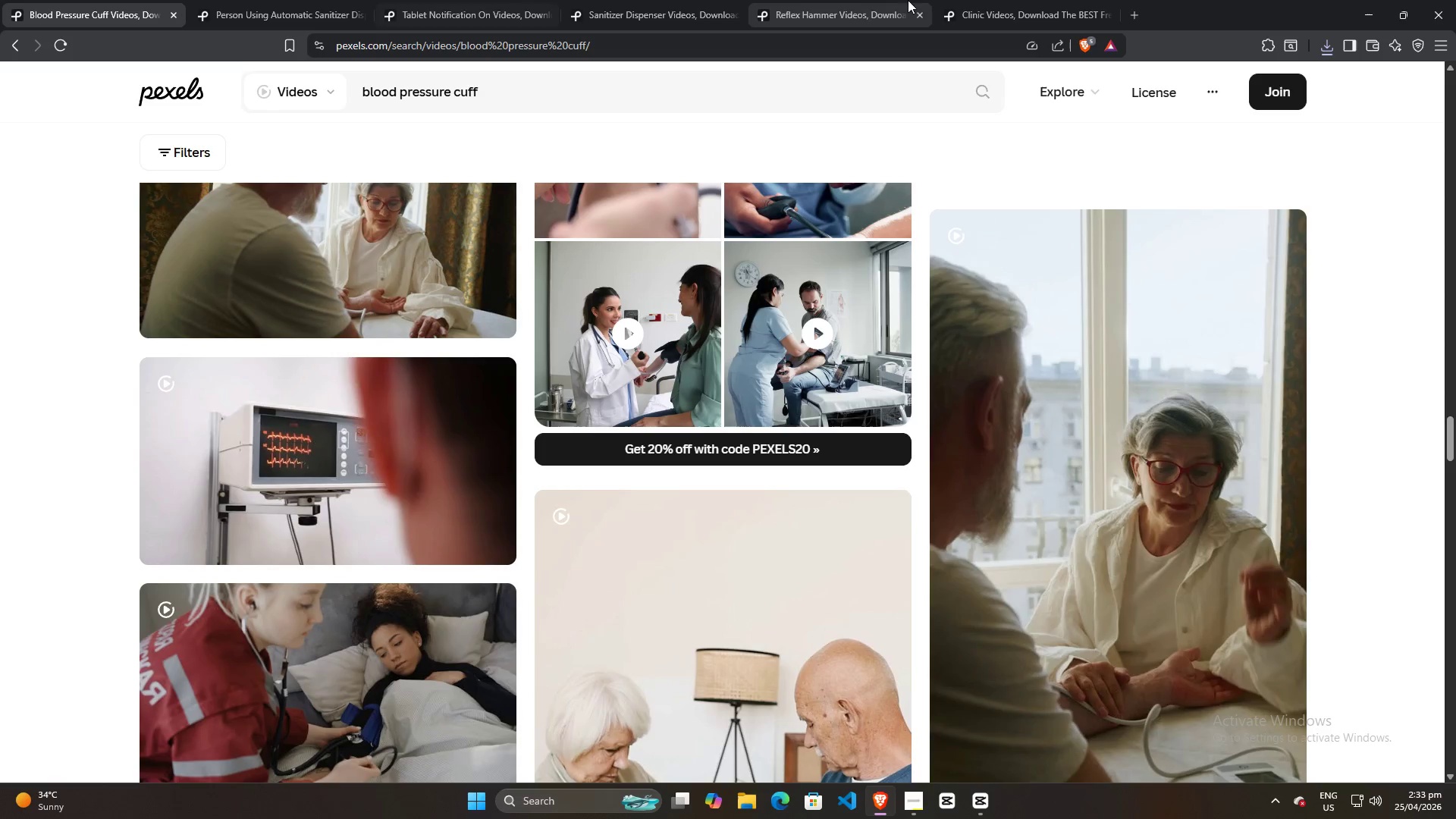 
left_click([838, 0])
 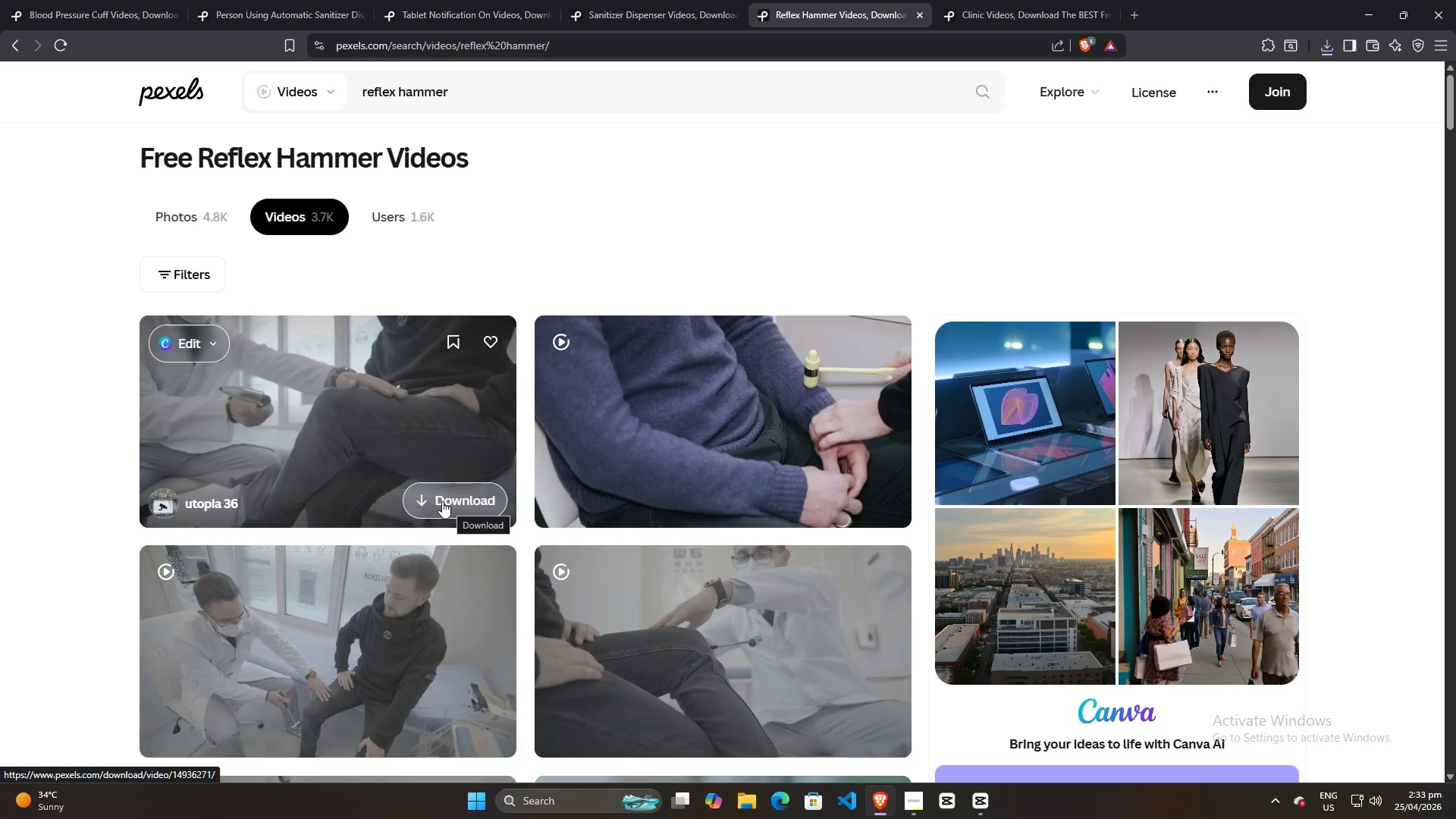 
wait(6.17)
 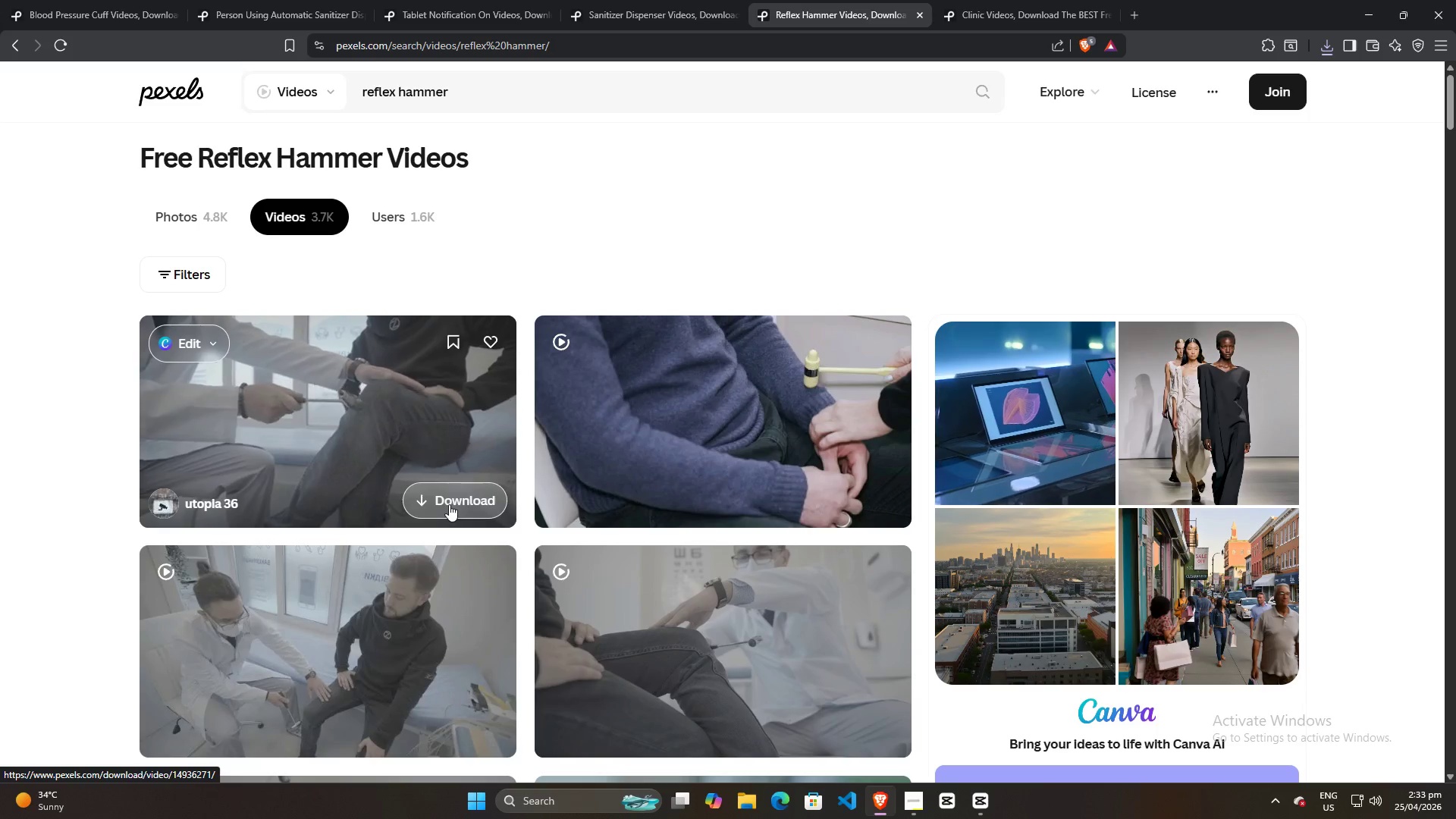 
left_click([441, 499])
 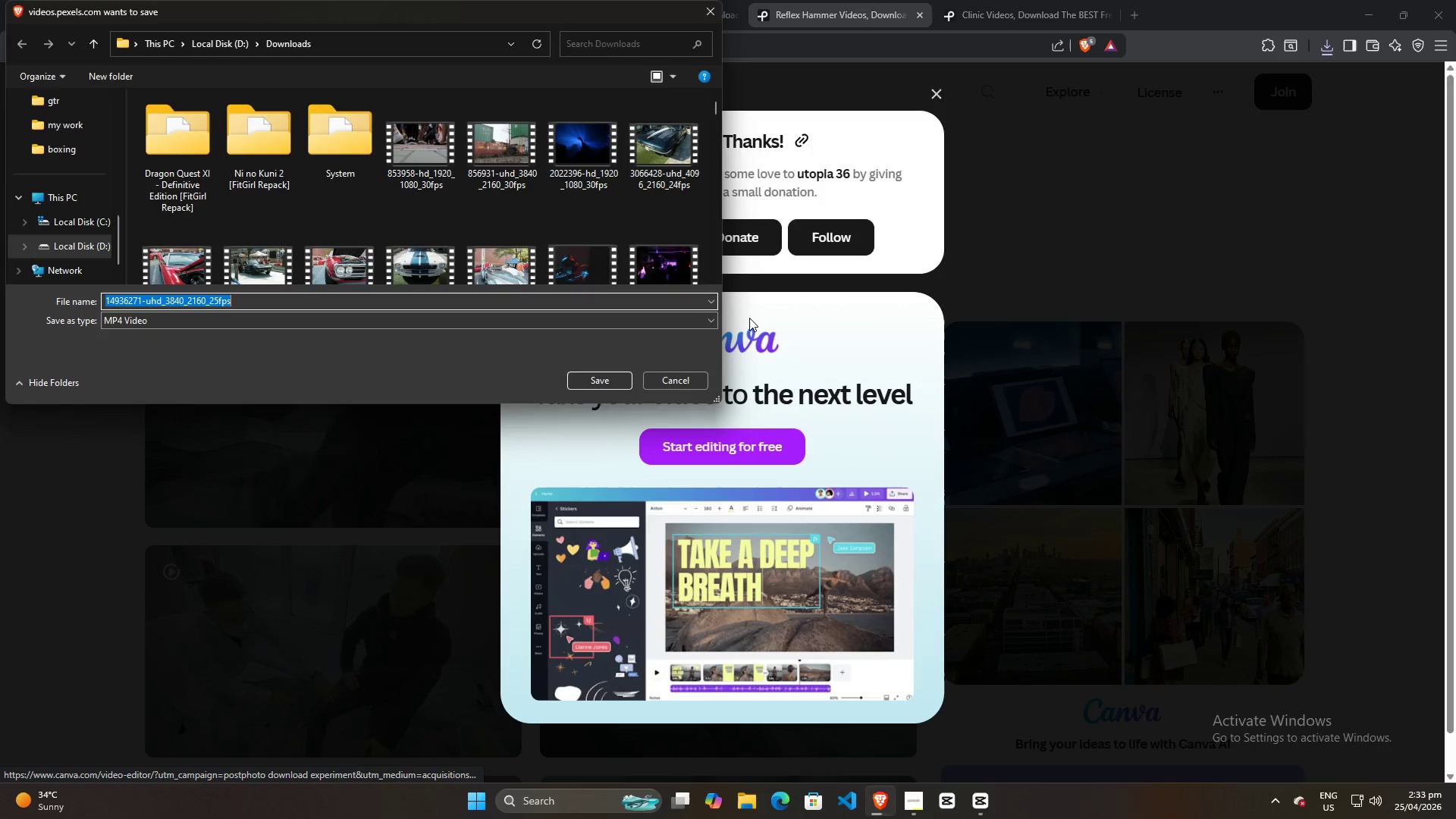 
left_click([619, 379])
 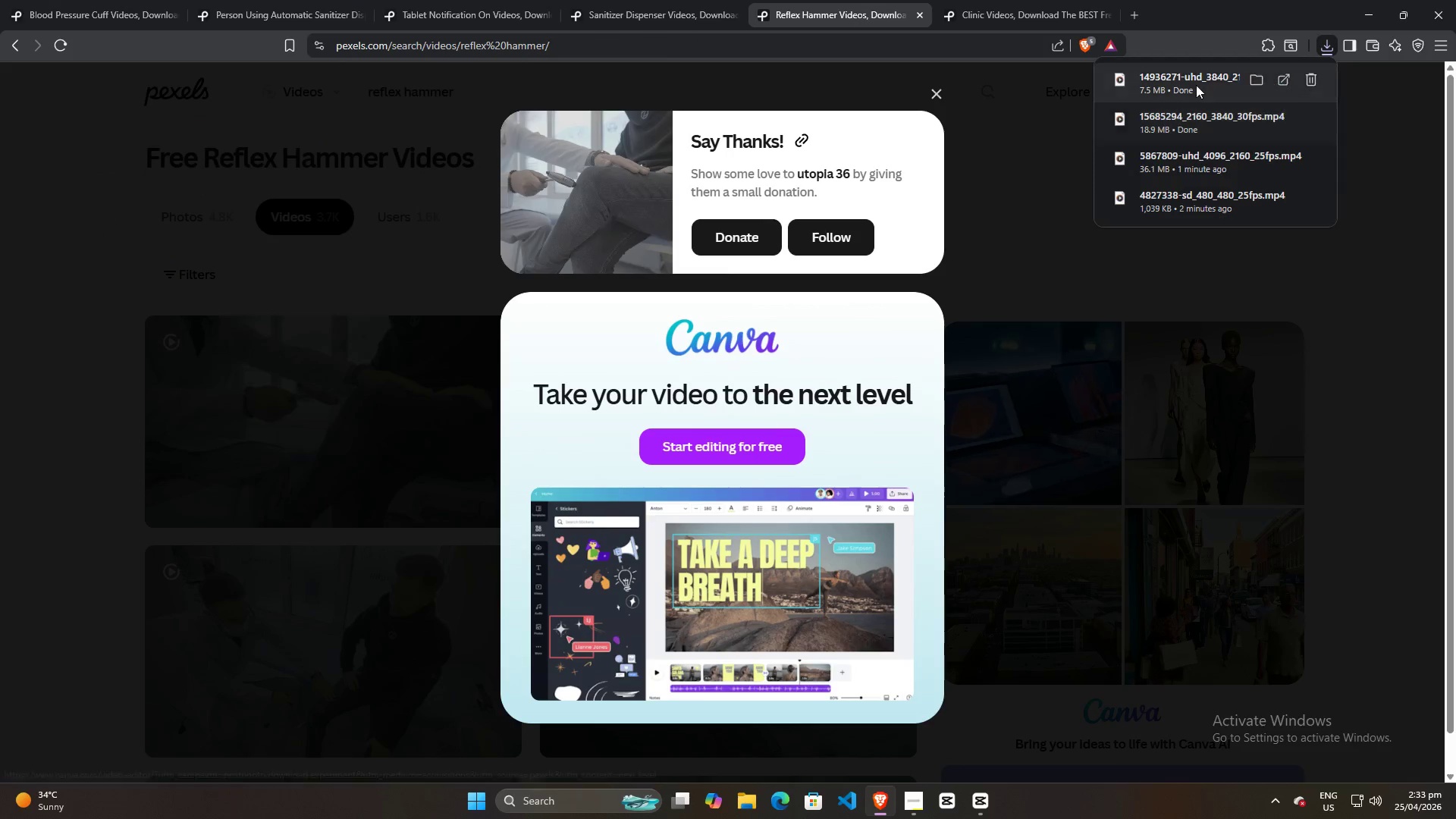 
left_click_drag(start_coordinate=[1188, 83], to_coordinate=[312, 174])
 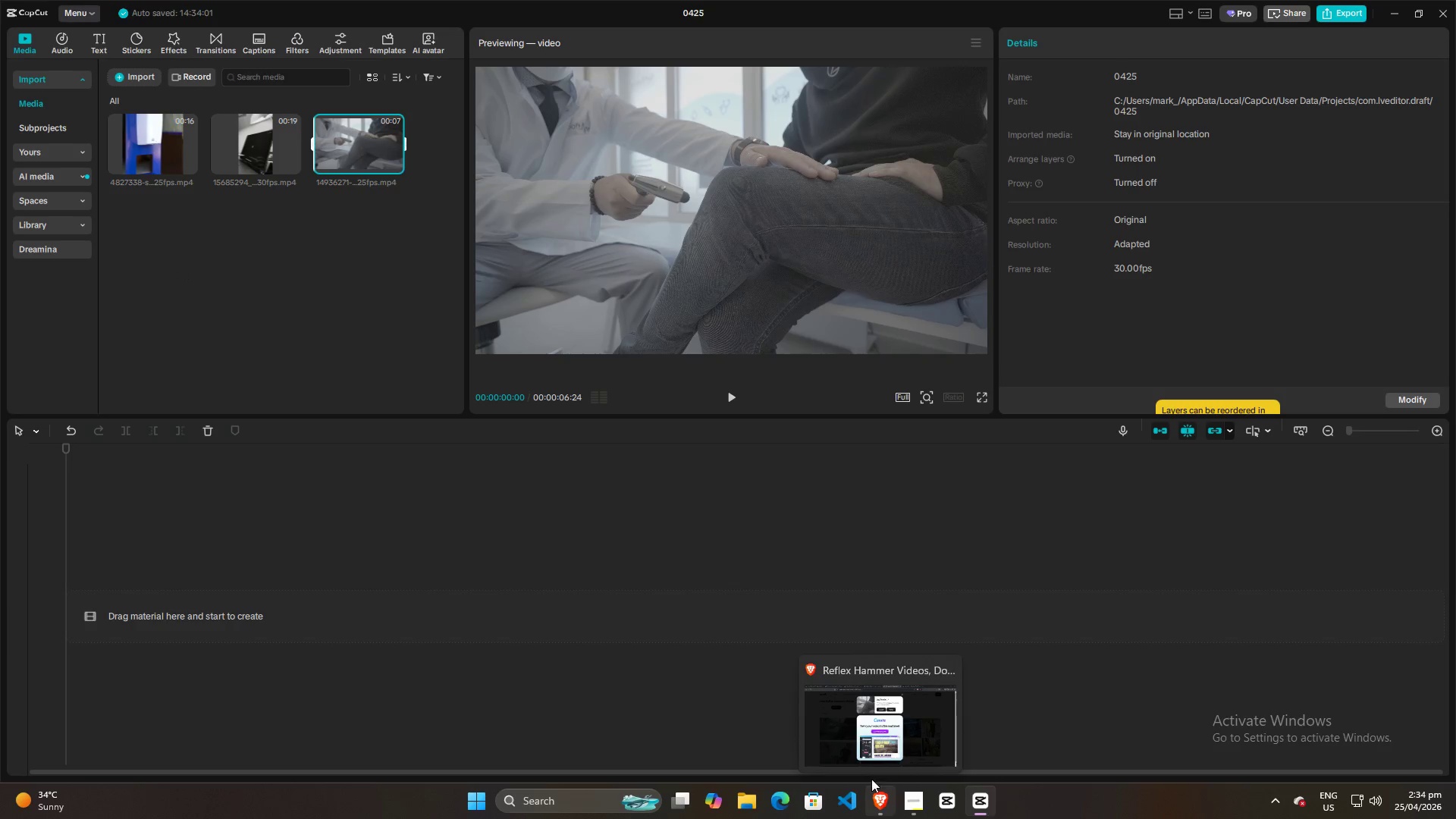 
left_click([883, 808])
 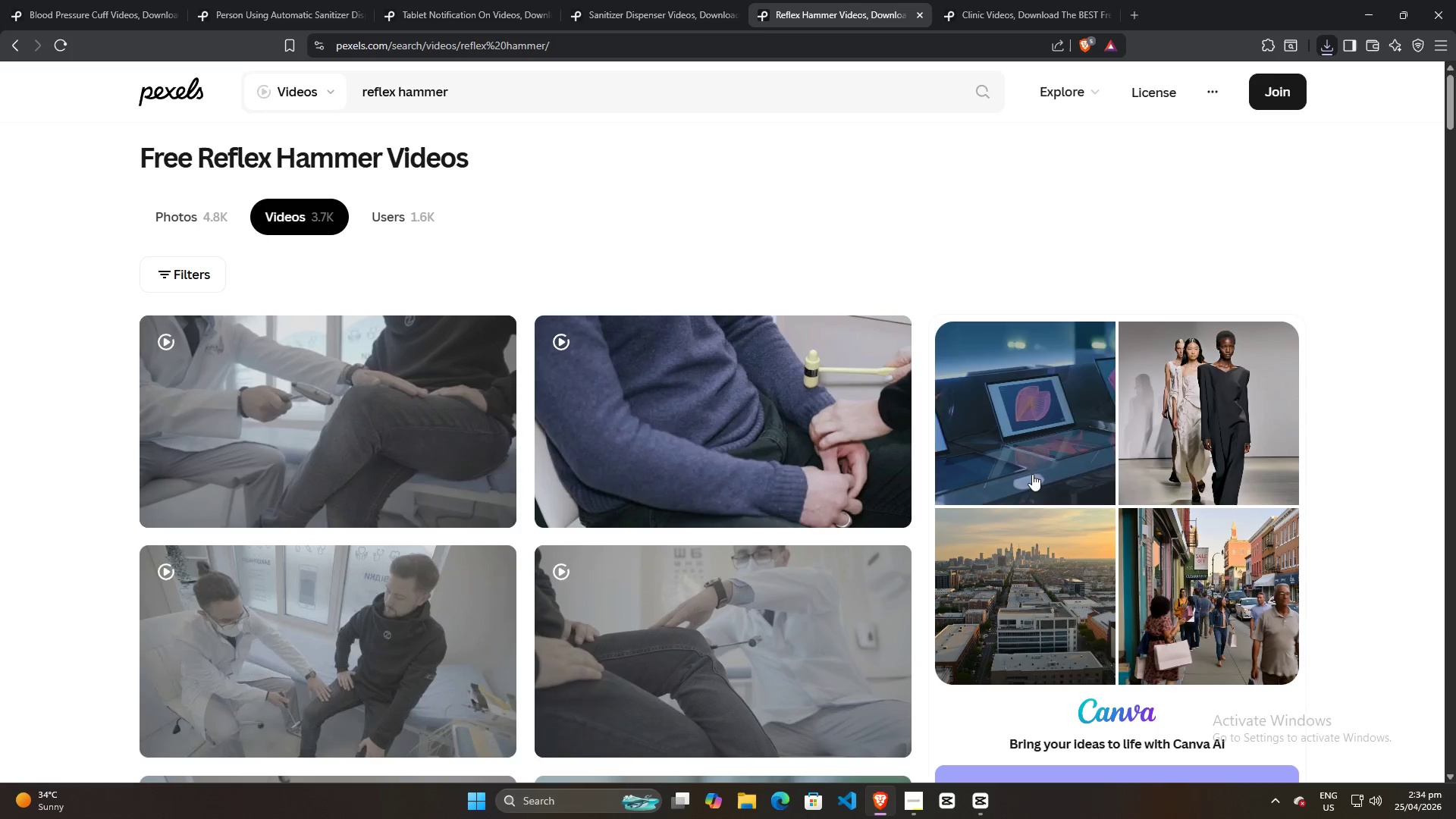 
scroll: coordinate [924, 464], scroll_direction: down, amount: 16.0
 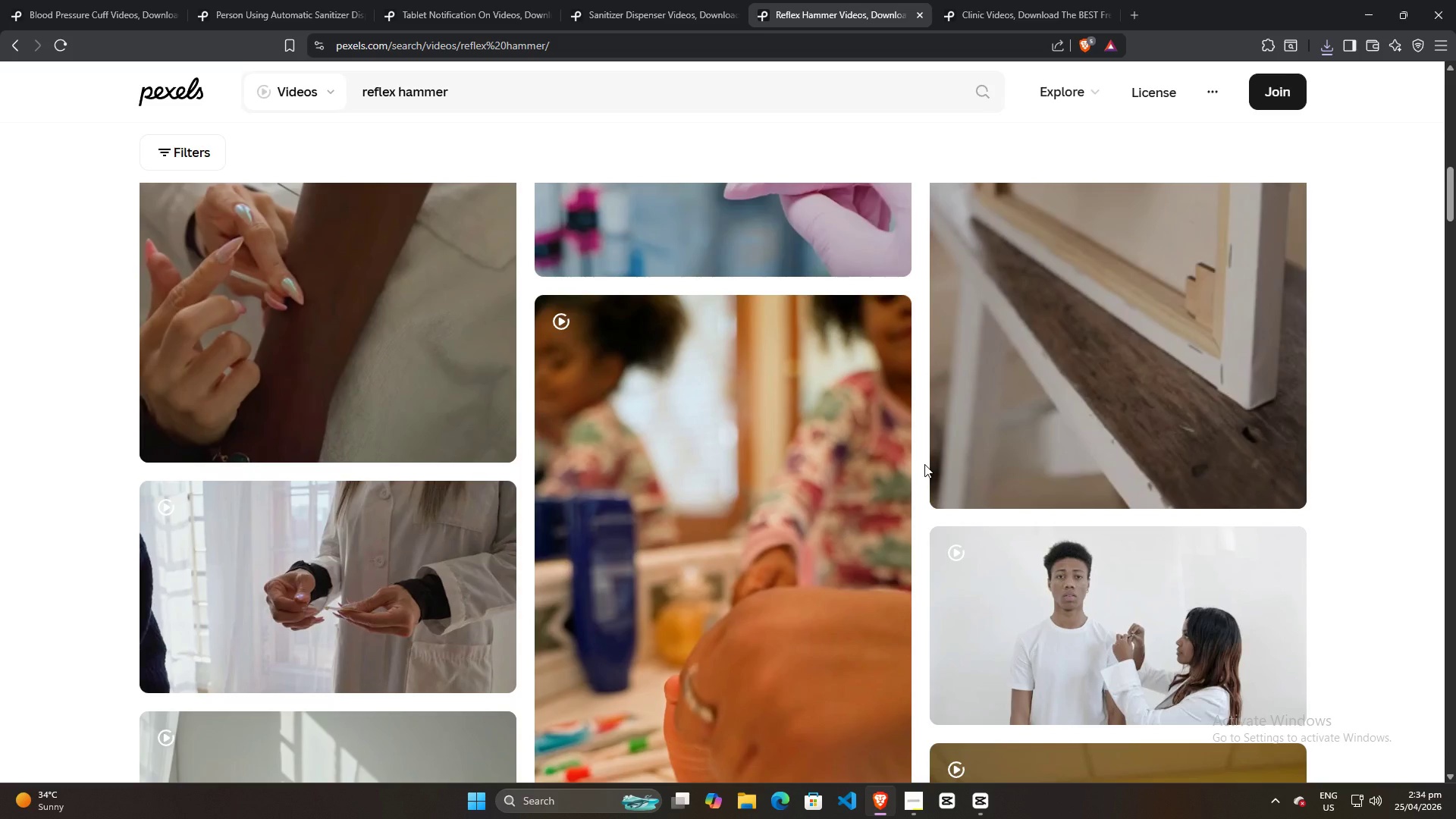 
wait(9.85)
 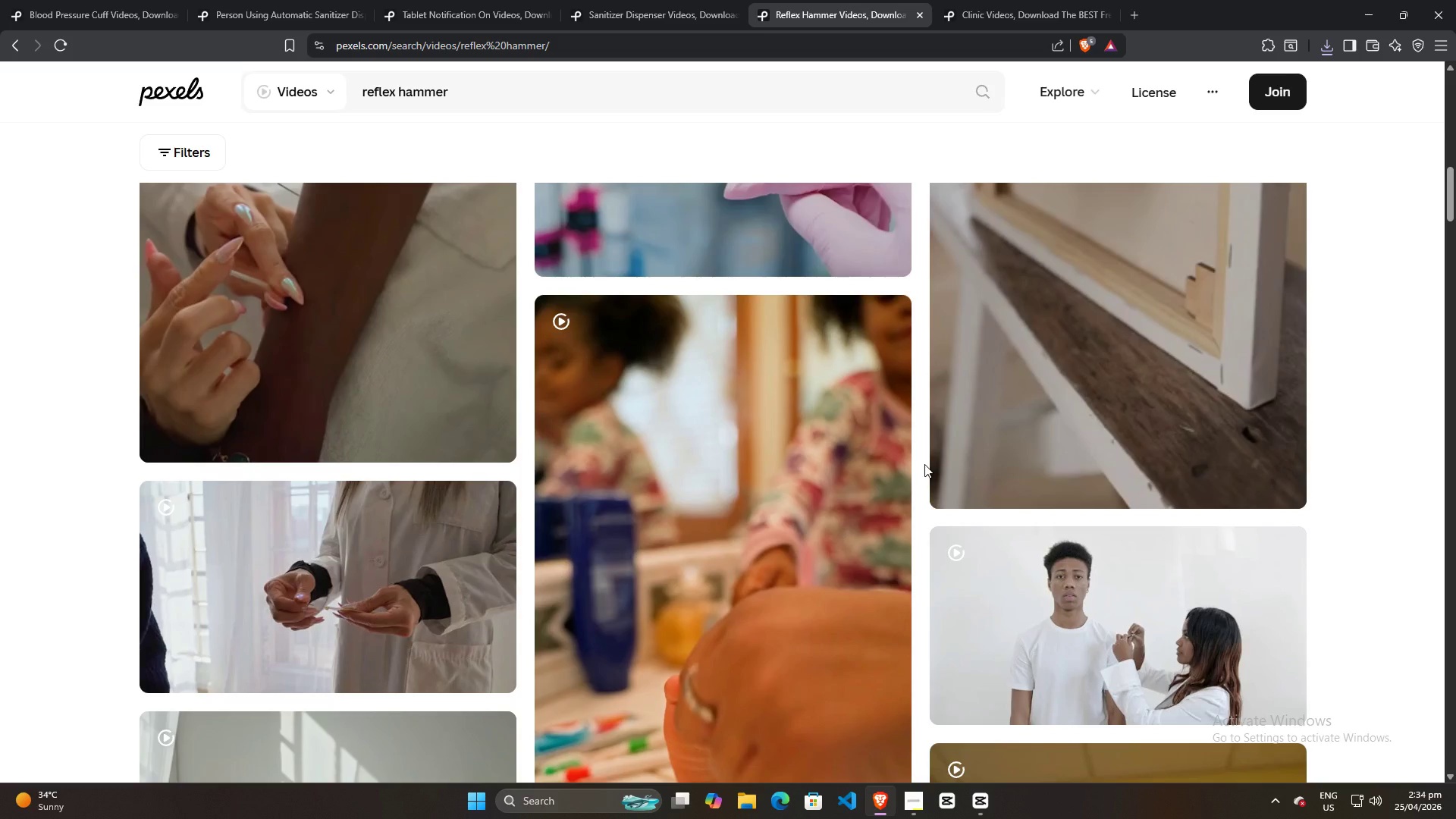 
scroll: coordinate [782, 550], scroll_direction: down, amount: 17.0
 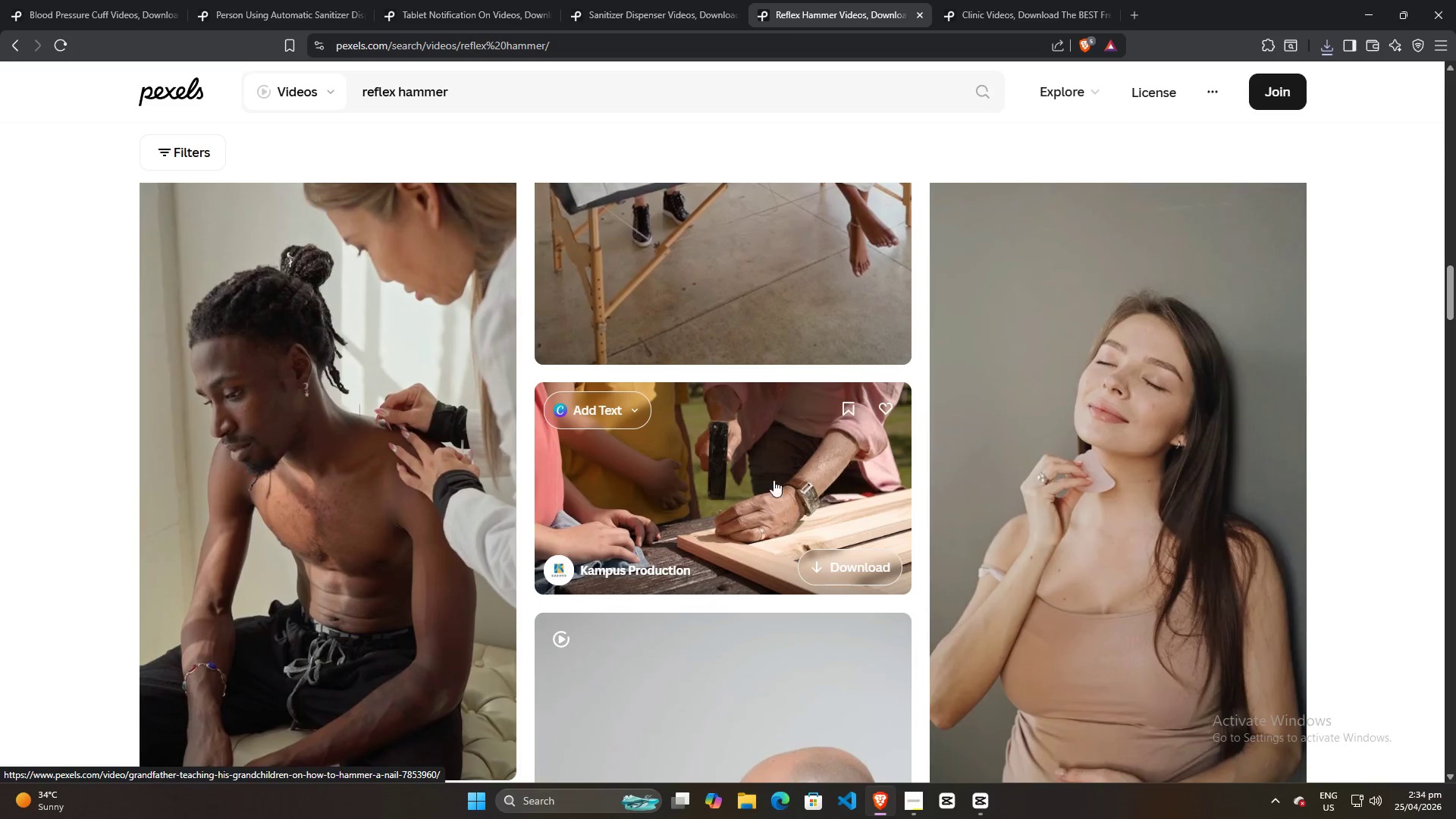 
scroll: coordinate [771, 472], scroll_direction: up, amount: 4.0
 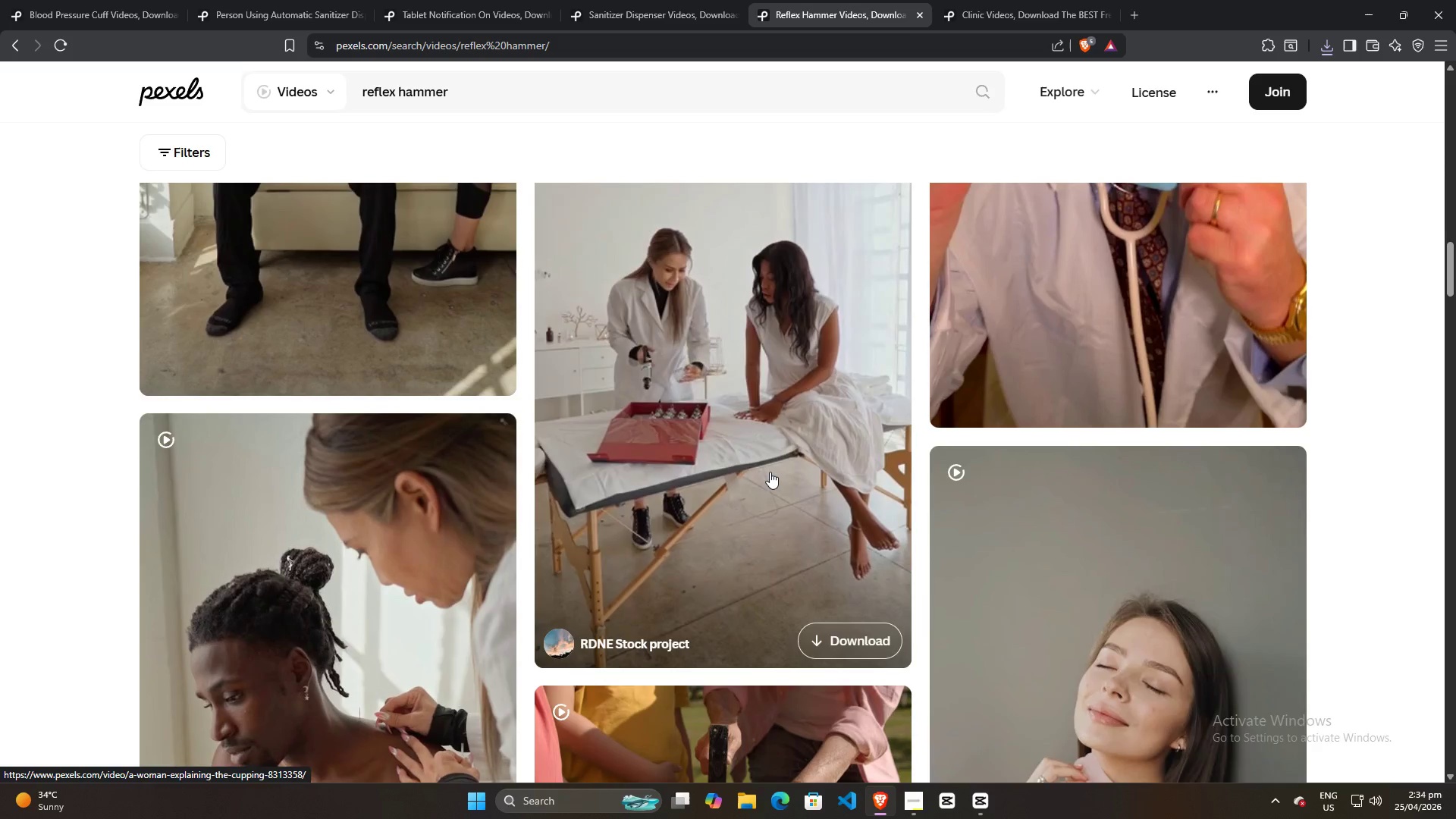 
scroll: coordinate [764, 445], scroll_direction: down, amount: 26.0
 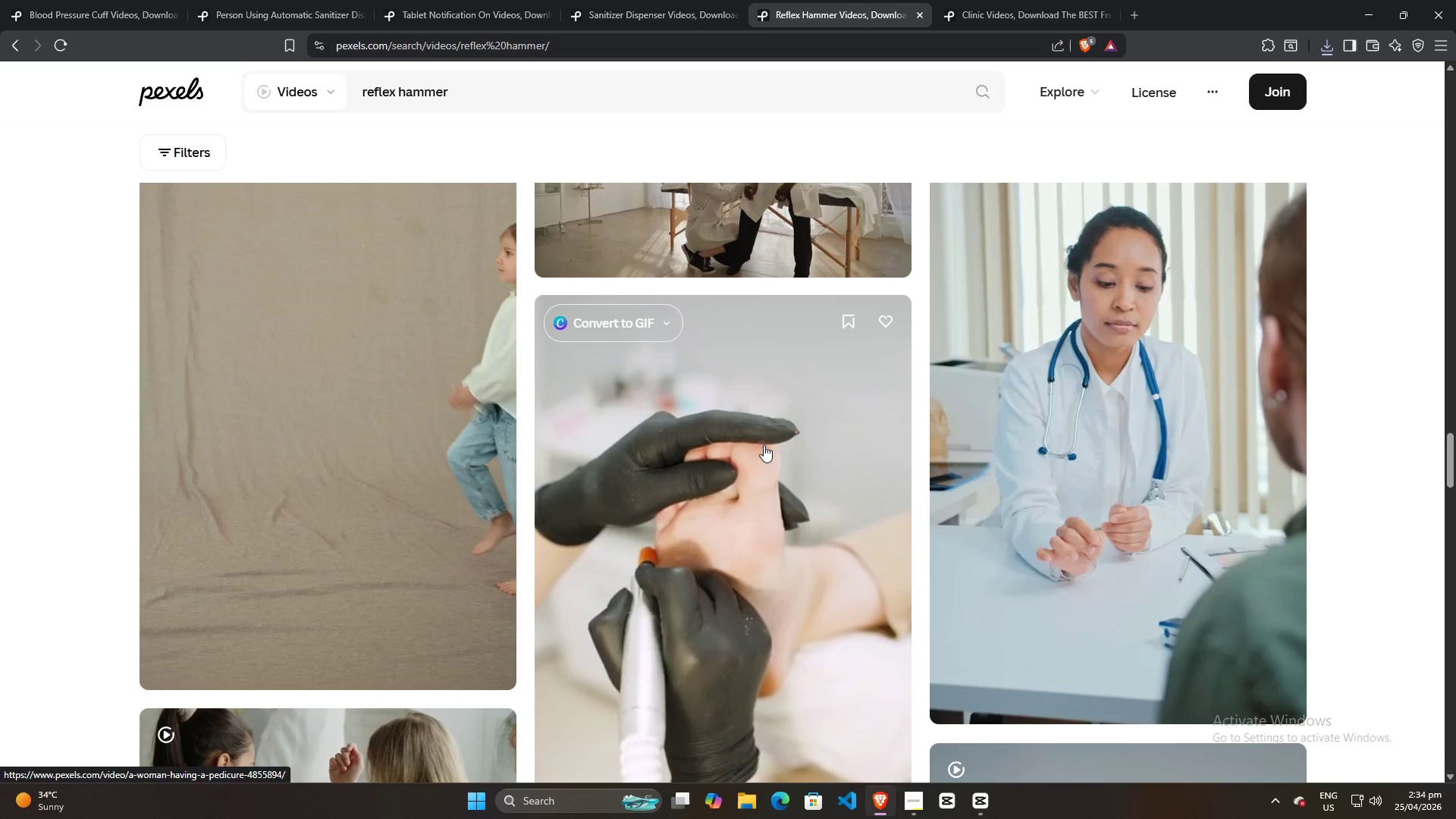 
scroll: coordinate [761, 428], scroll_direction: down, amount: 9.0
 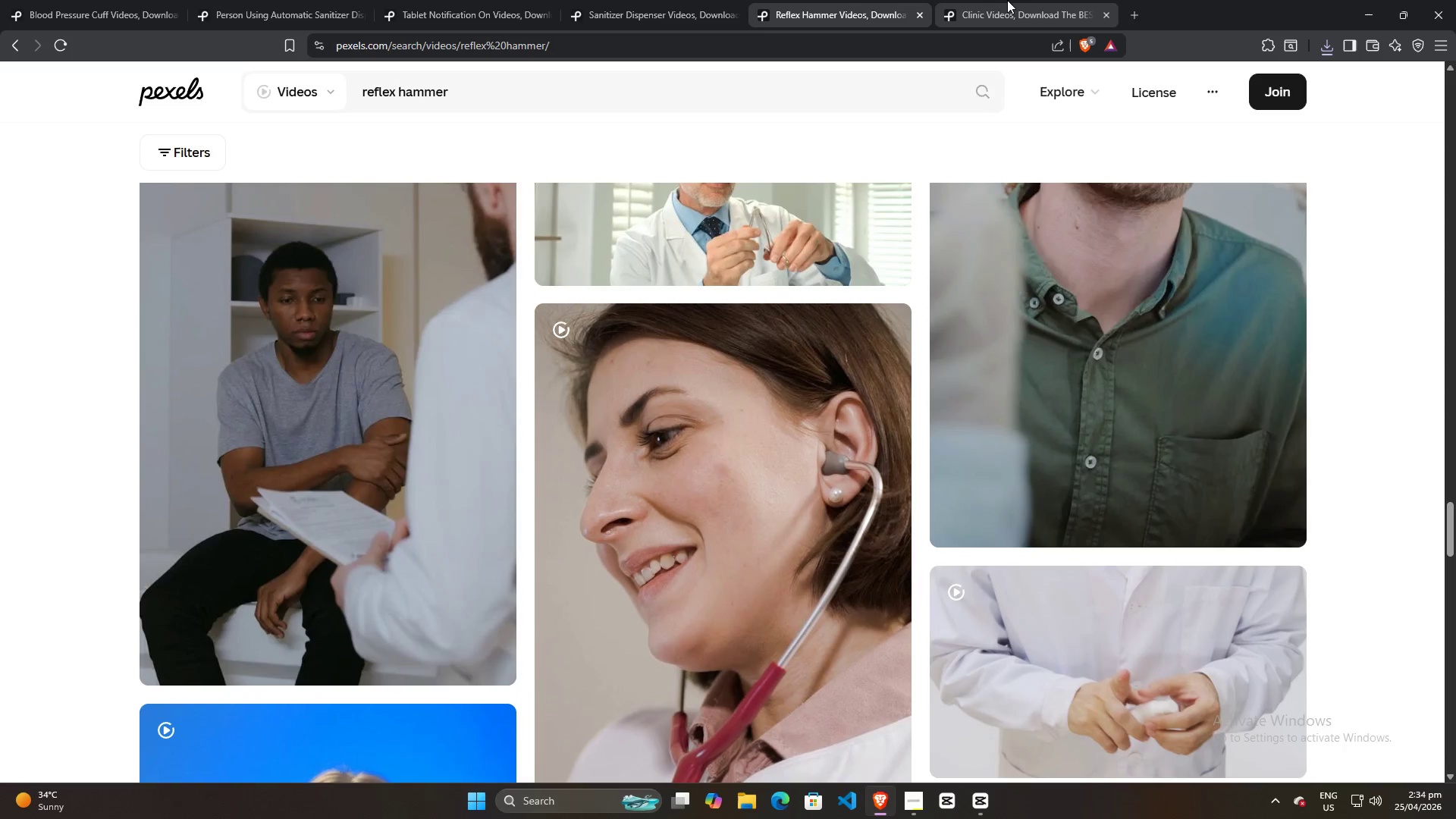 
left_click([1006, 0])
 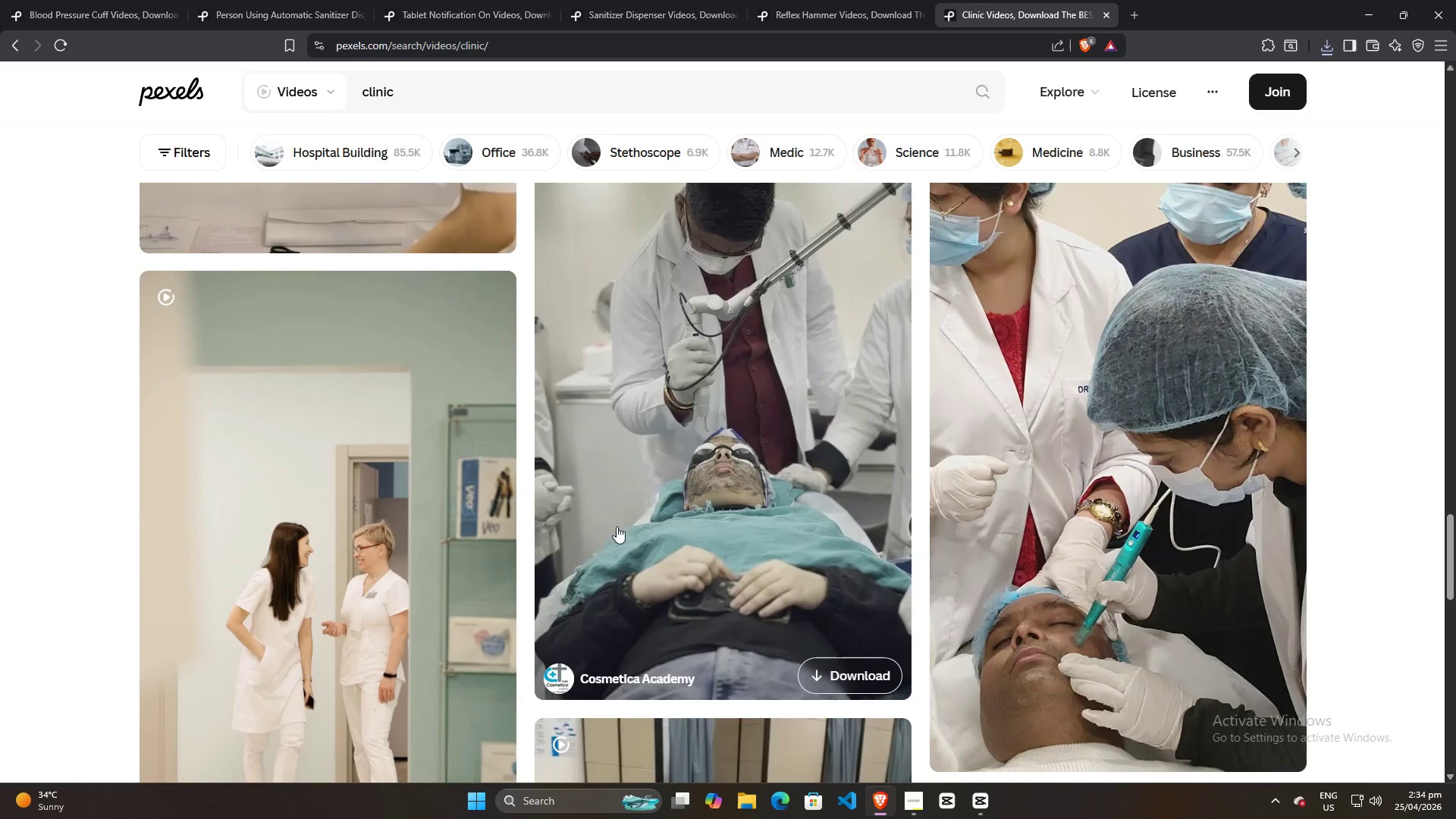 
scroll: coordinate [617, 521], scroll_direction: down, amount: 20.0
 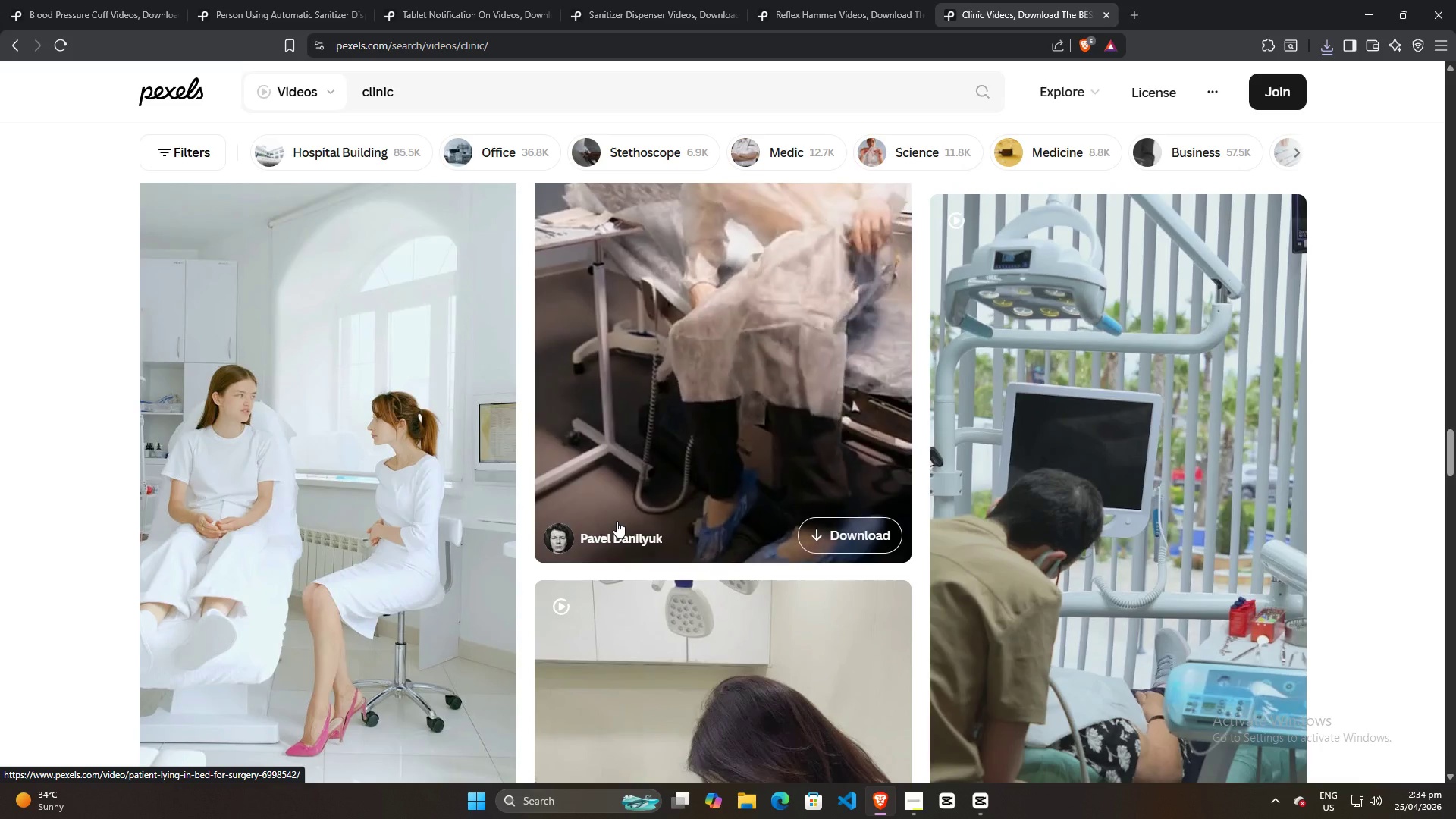 
wait(9.87)
 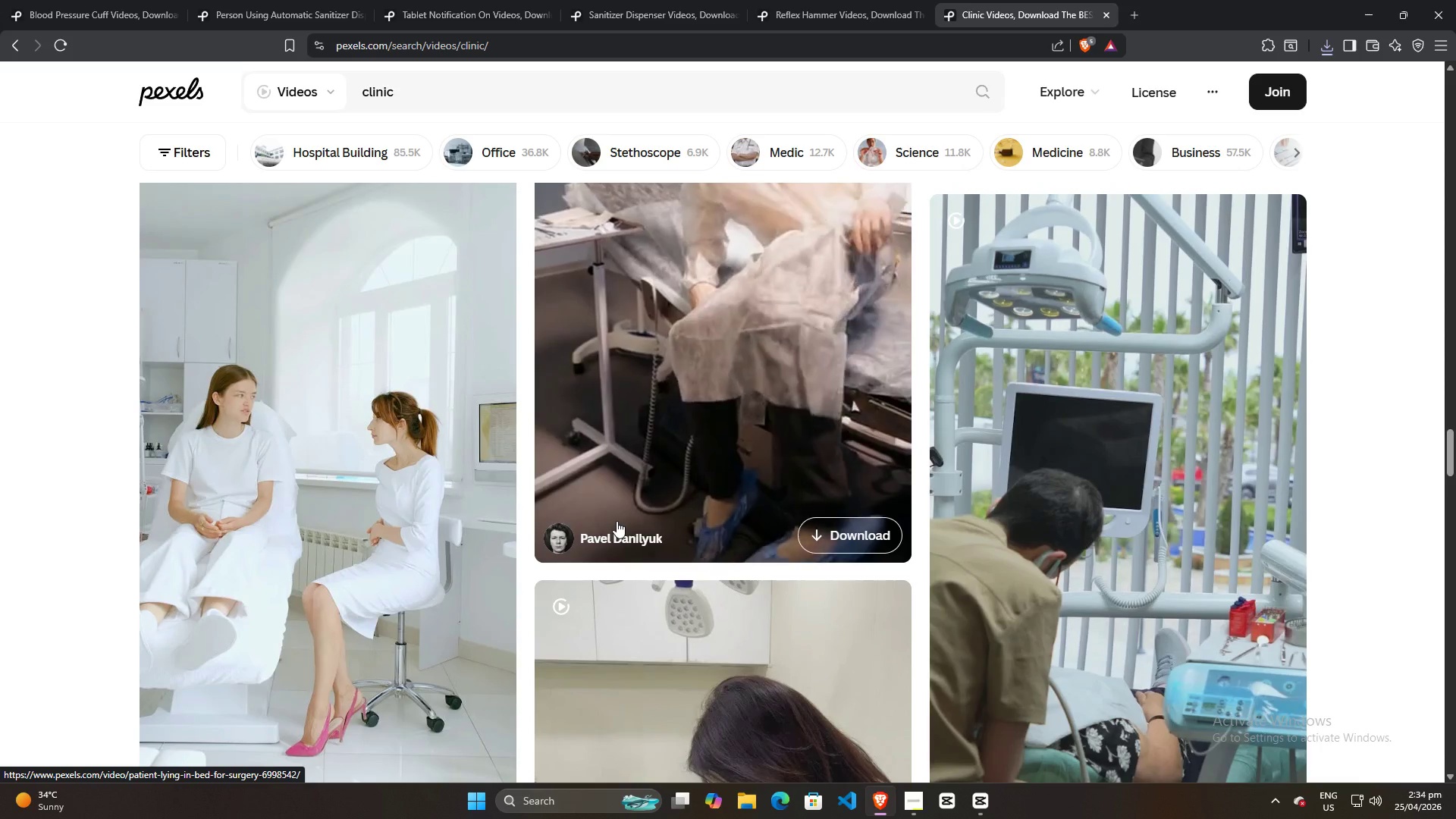 
scroll: coordinate [618, 503], scroll_direction: down, amount: 4.0
 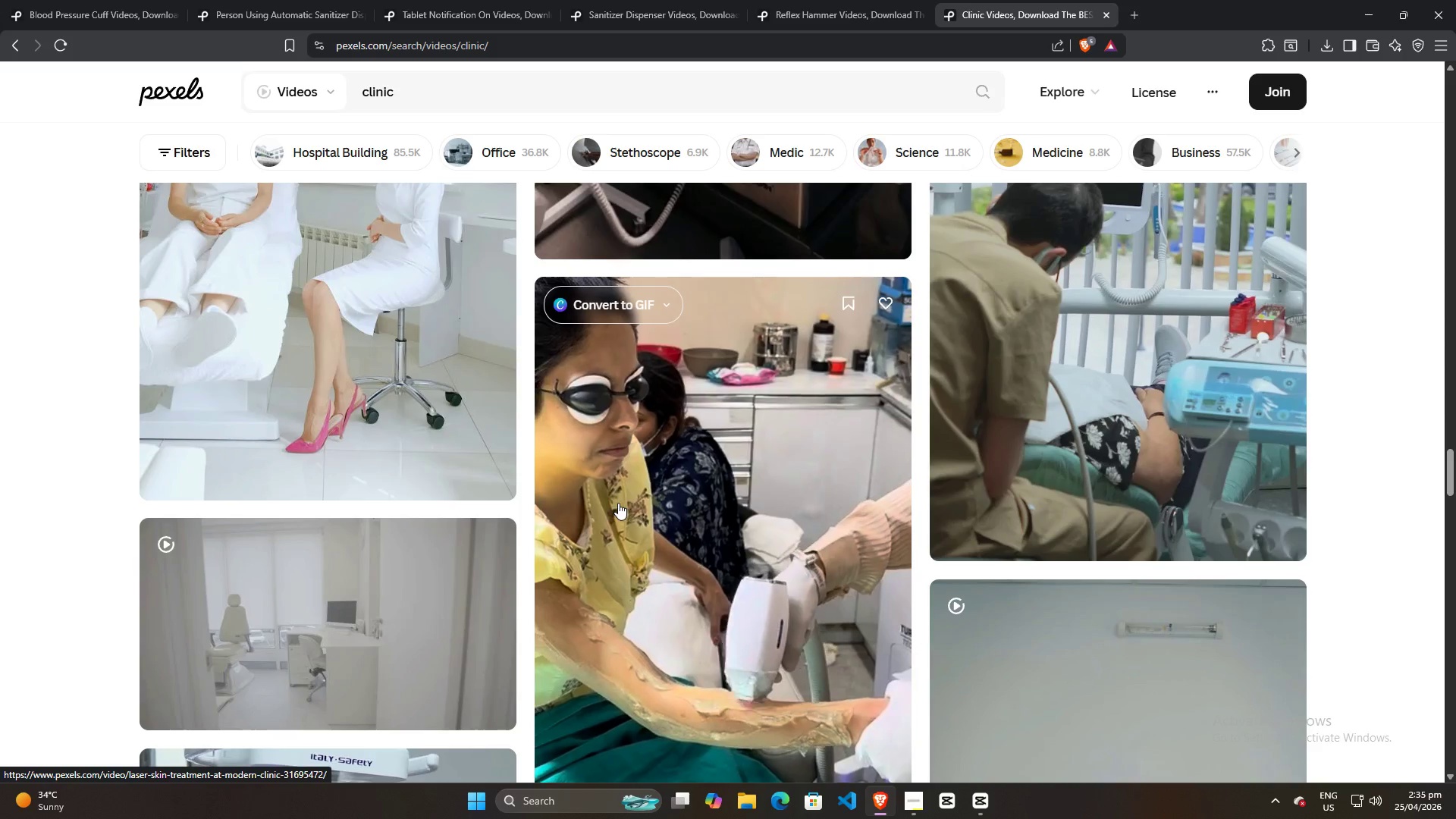 
wait(9.0)
 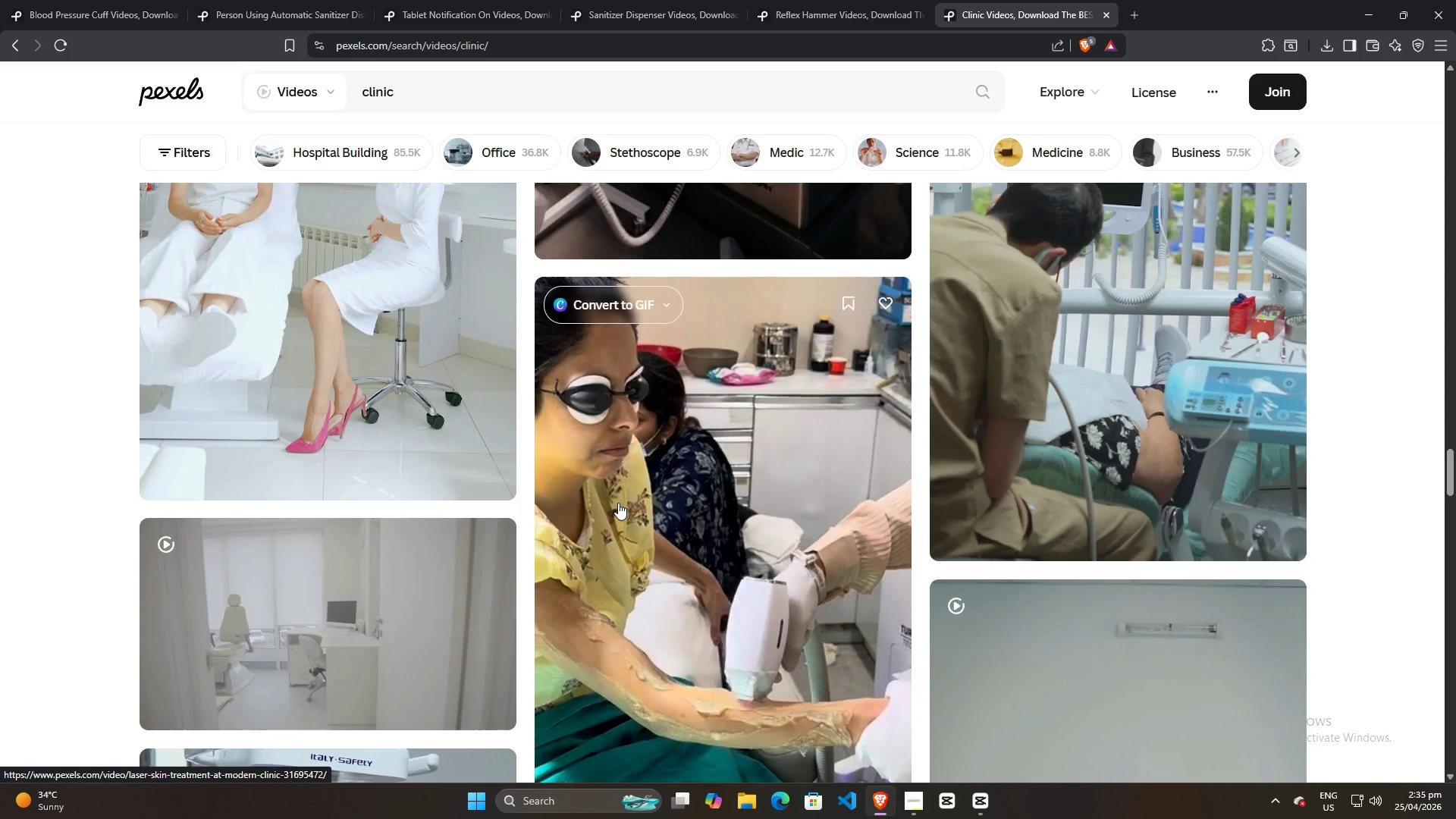 
scroll: coordinate [591, 479], scroll_direction: down, amount: 9.0
 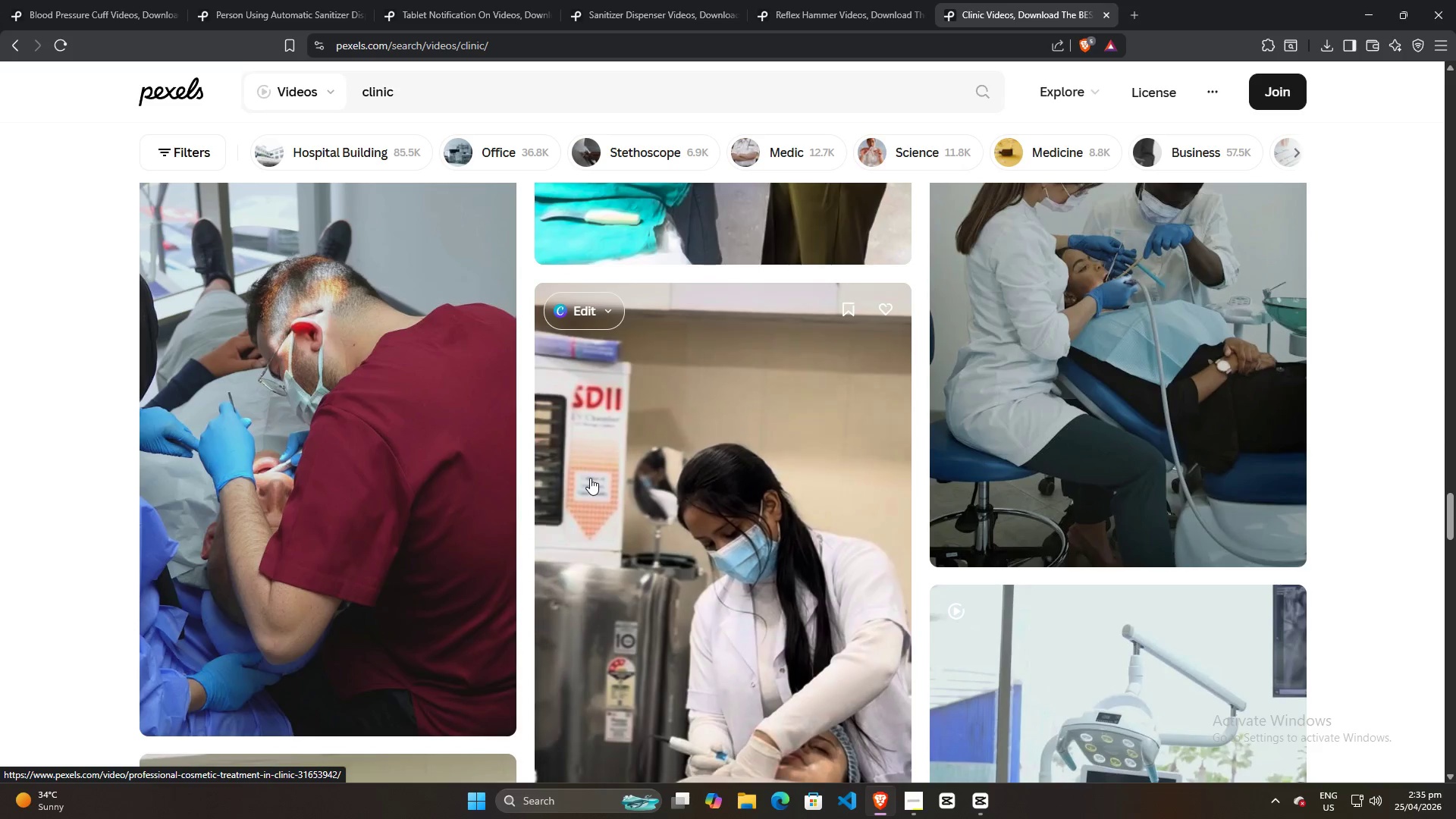 
wait(5.46)
 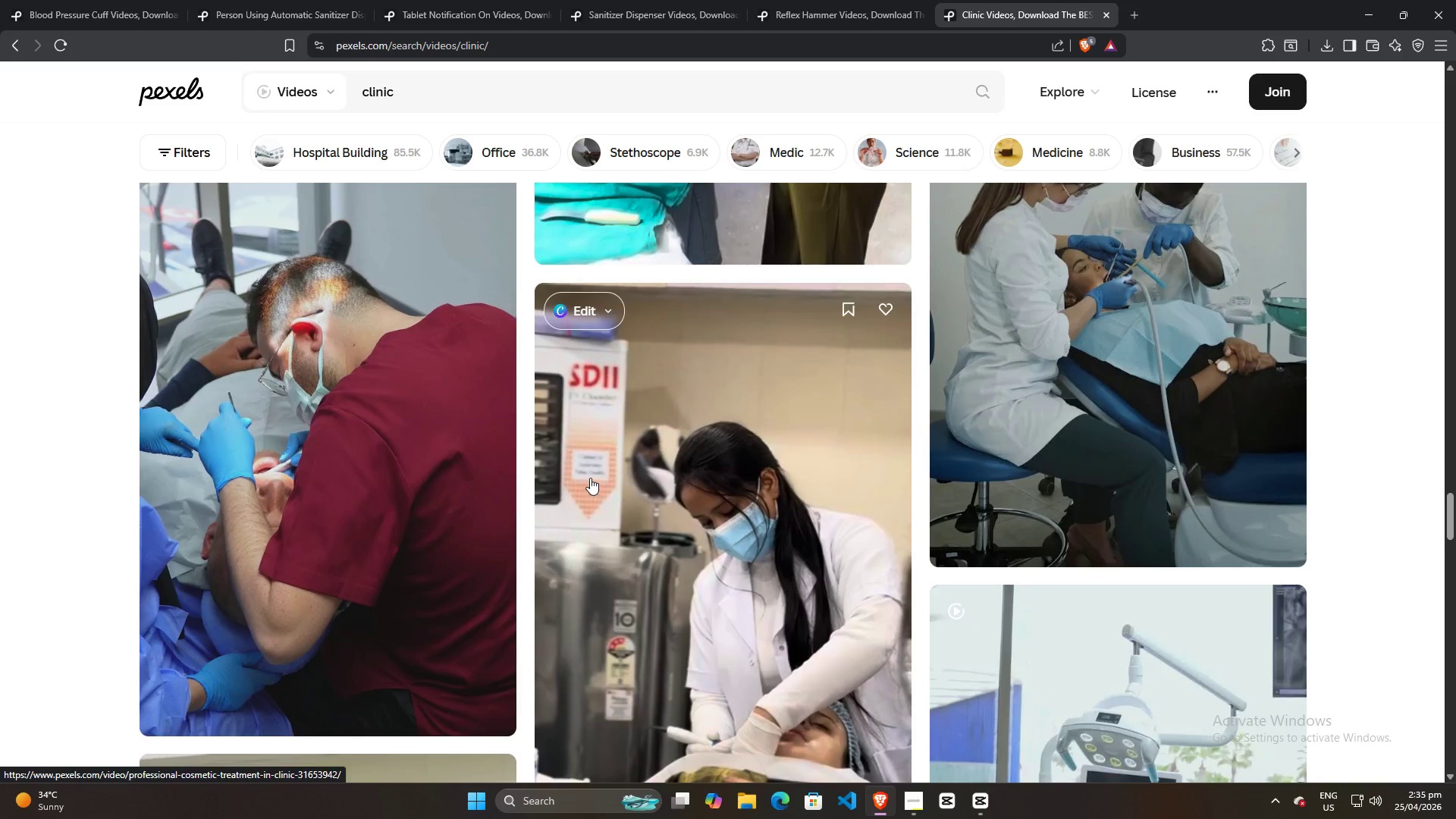 
scroll: coordinate [686, 497], scroll_direction: down, amount: 44.0
 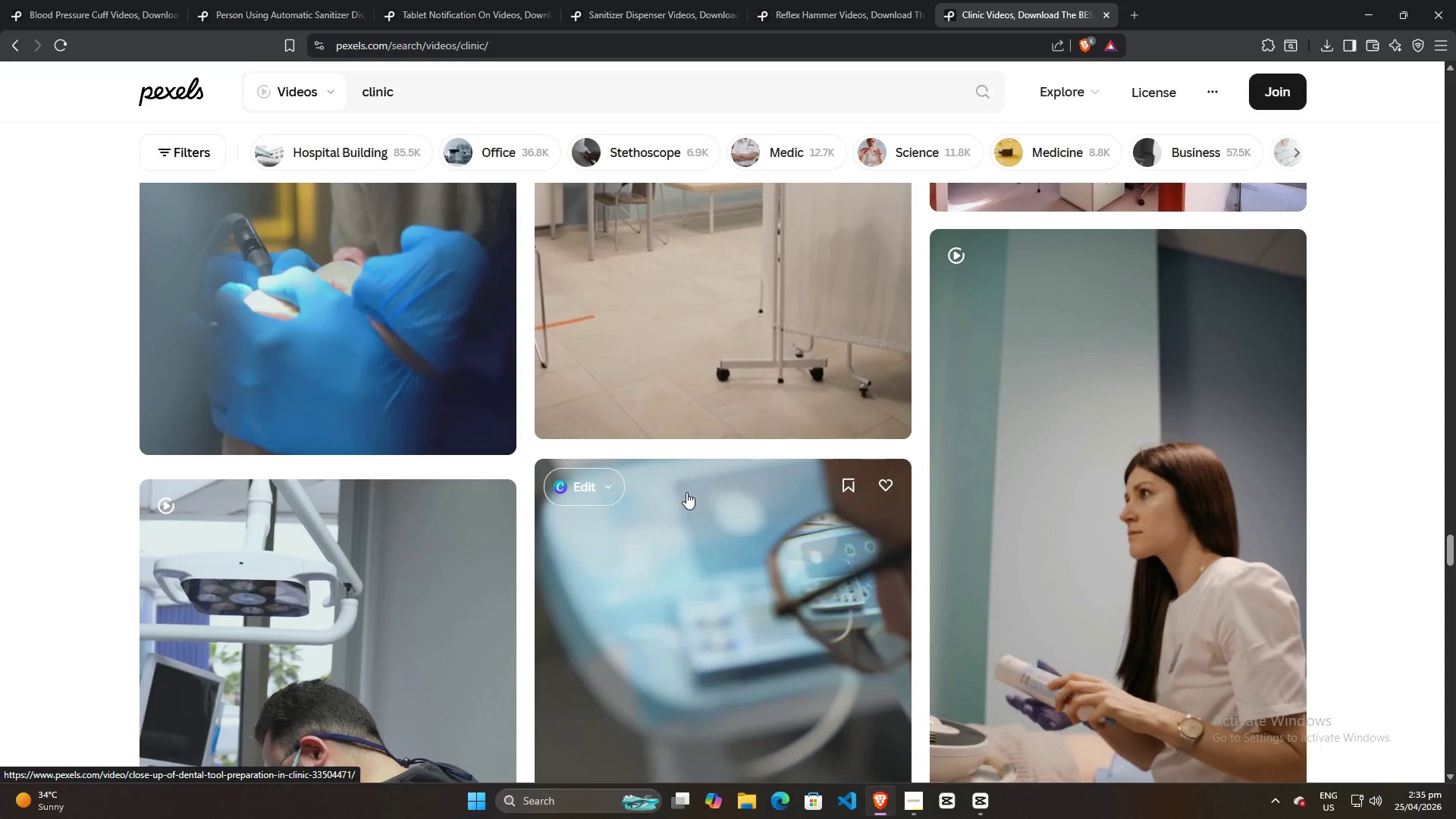 
scroll: coordinate [686, 489], scroll_direction: up, amount: 5.0
 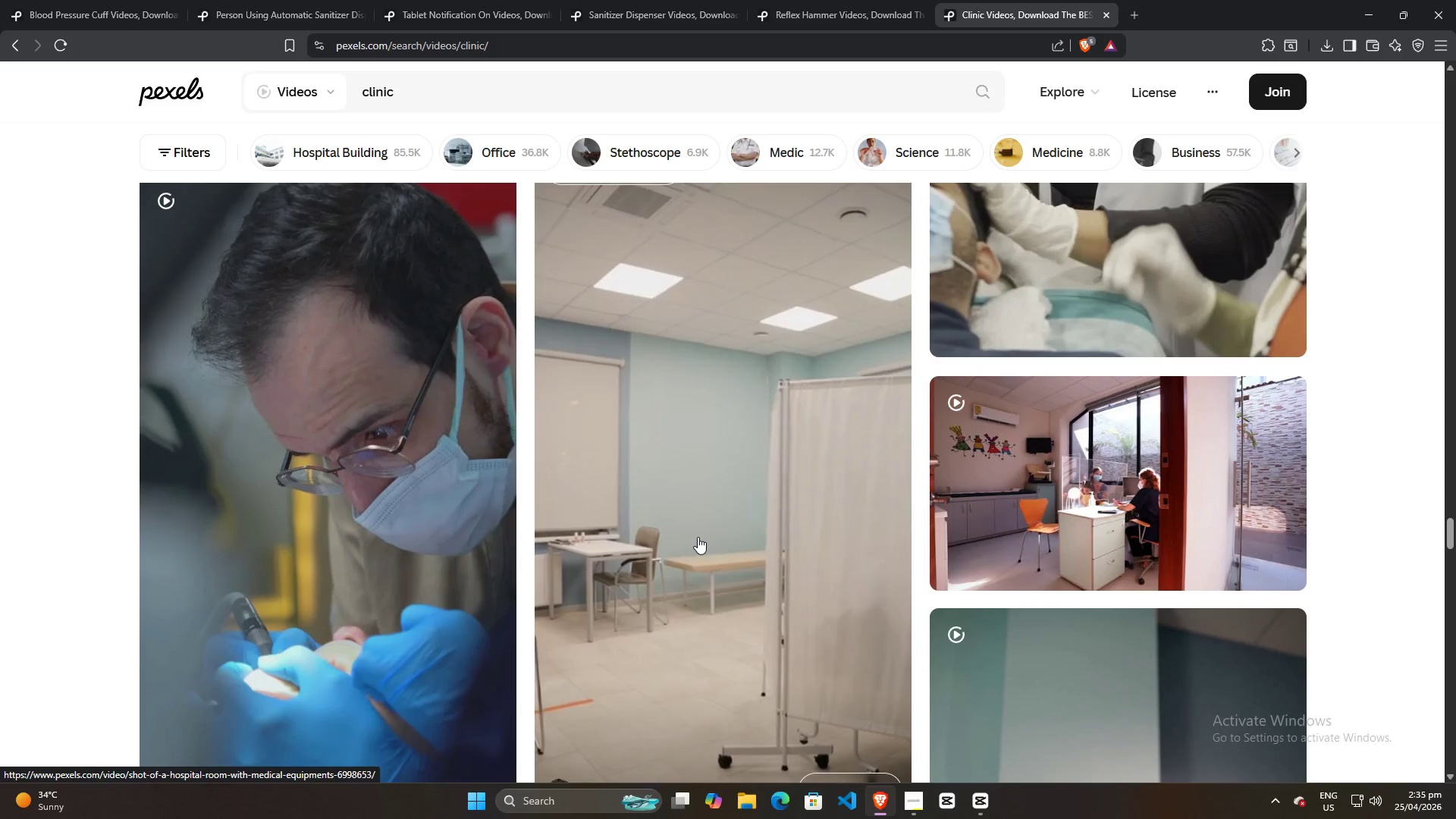 
scroll: coordinate [699, 526], scroll_direction: down, amount: 28.0
 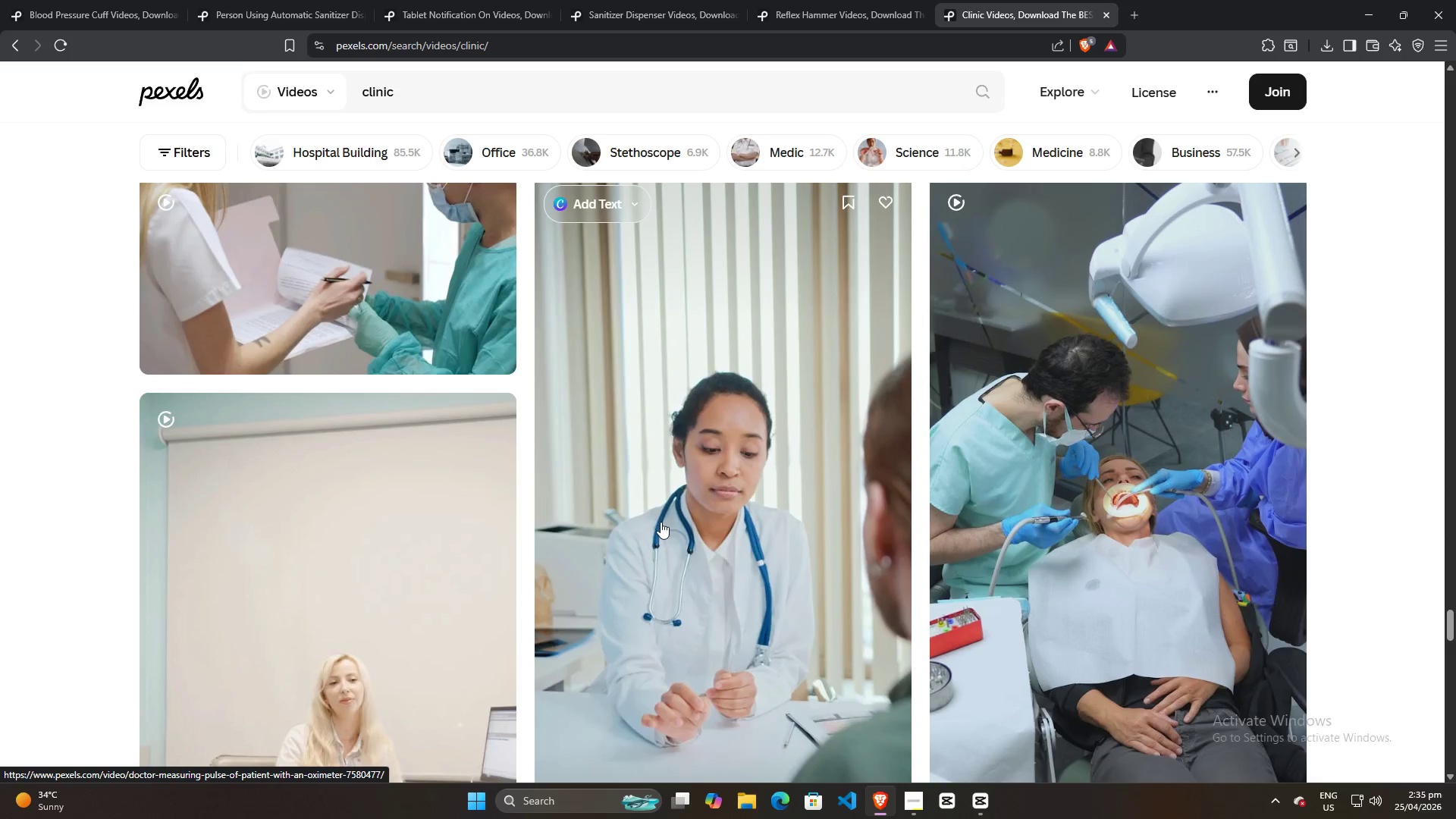 
scroll: coordinate [579, 581], scroll_direction: up, amount: 3.0
 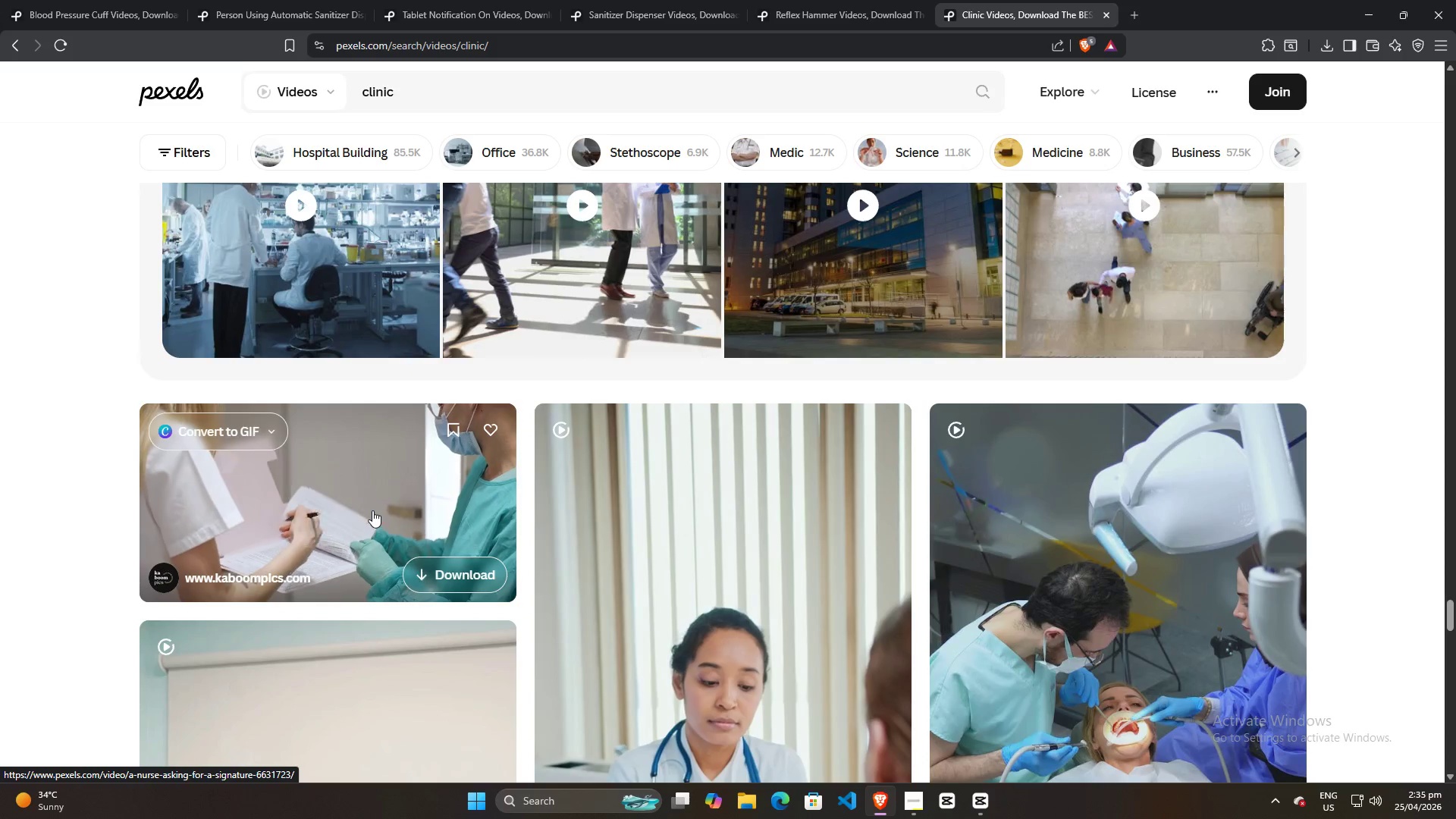 
scroll: coordinate [384, 510], scroll_direction: down, amount: 16.0
 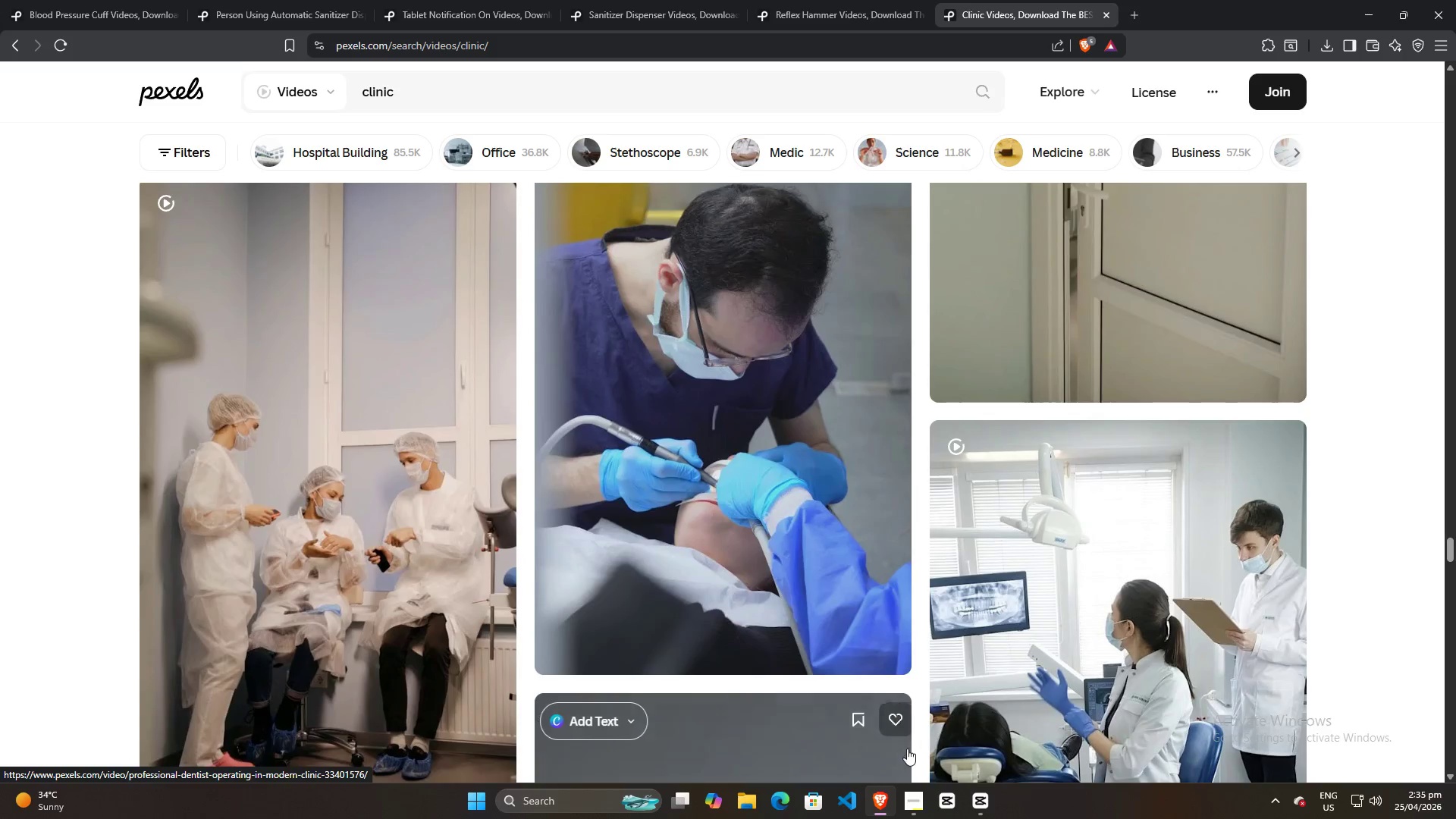 
left_click([915, 802])